 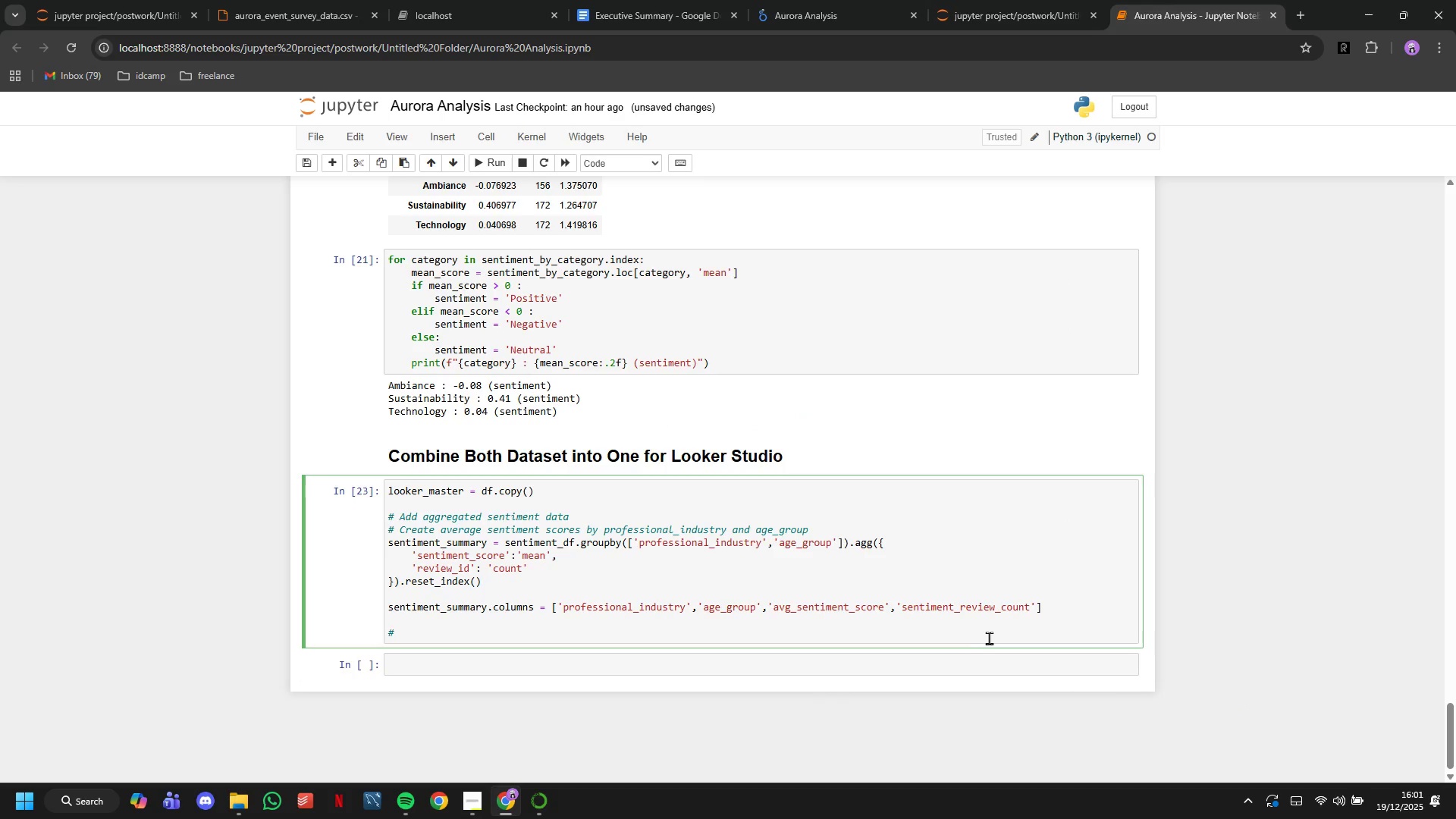 
type( merge sentiment summary back to main data)
 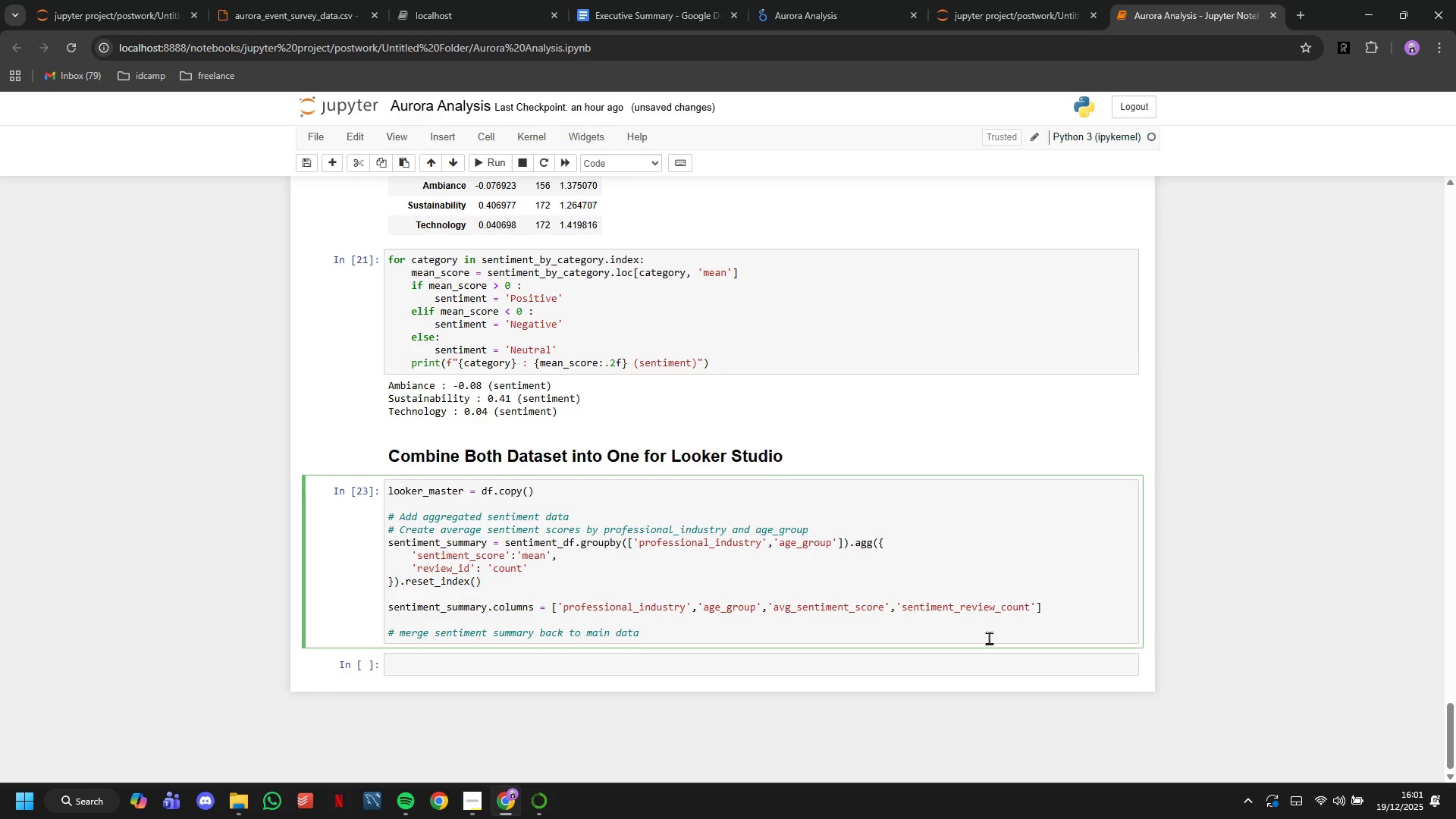 
key(Enter)
 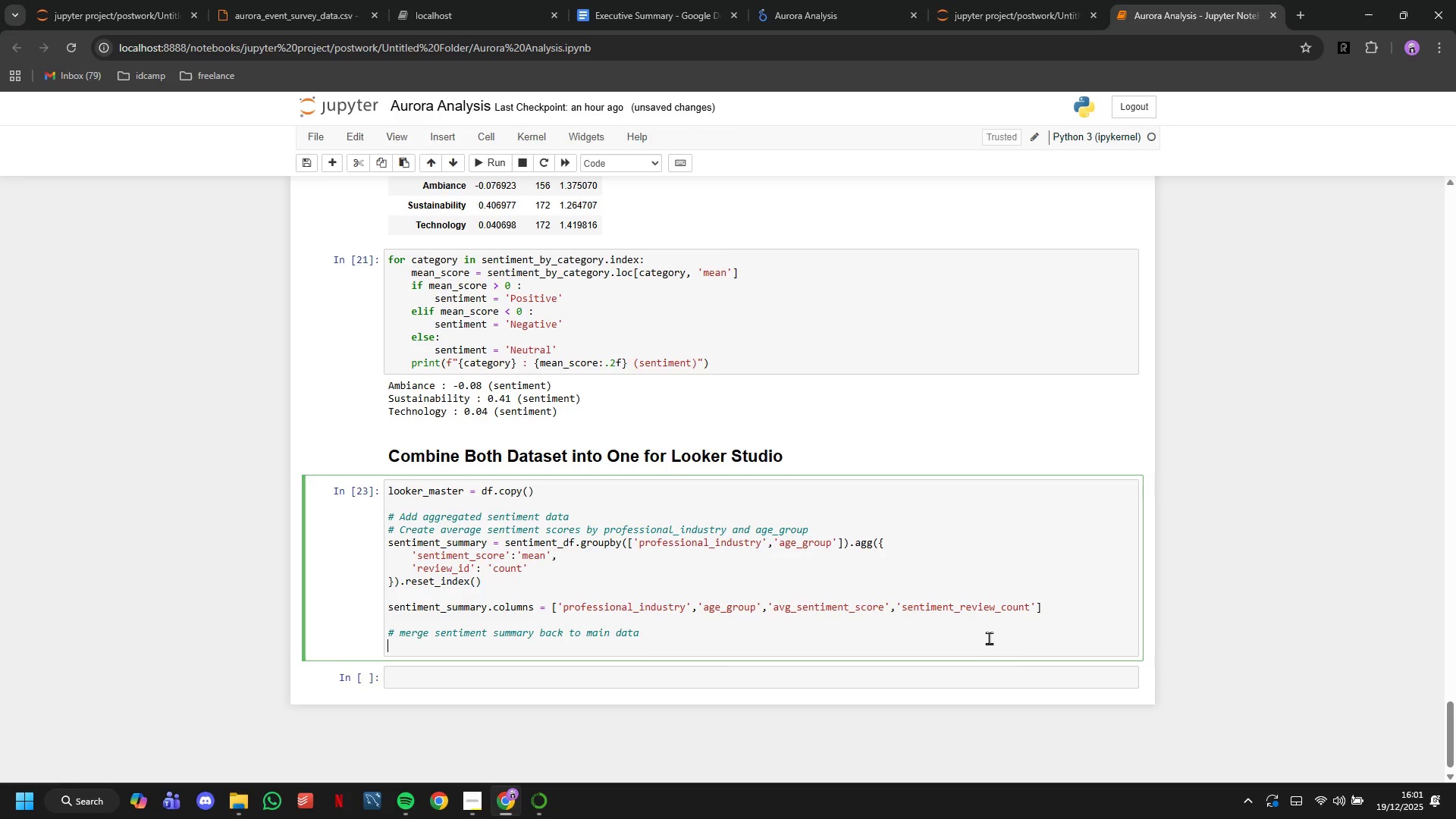 
type(looker_master =)
 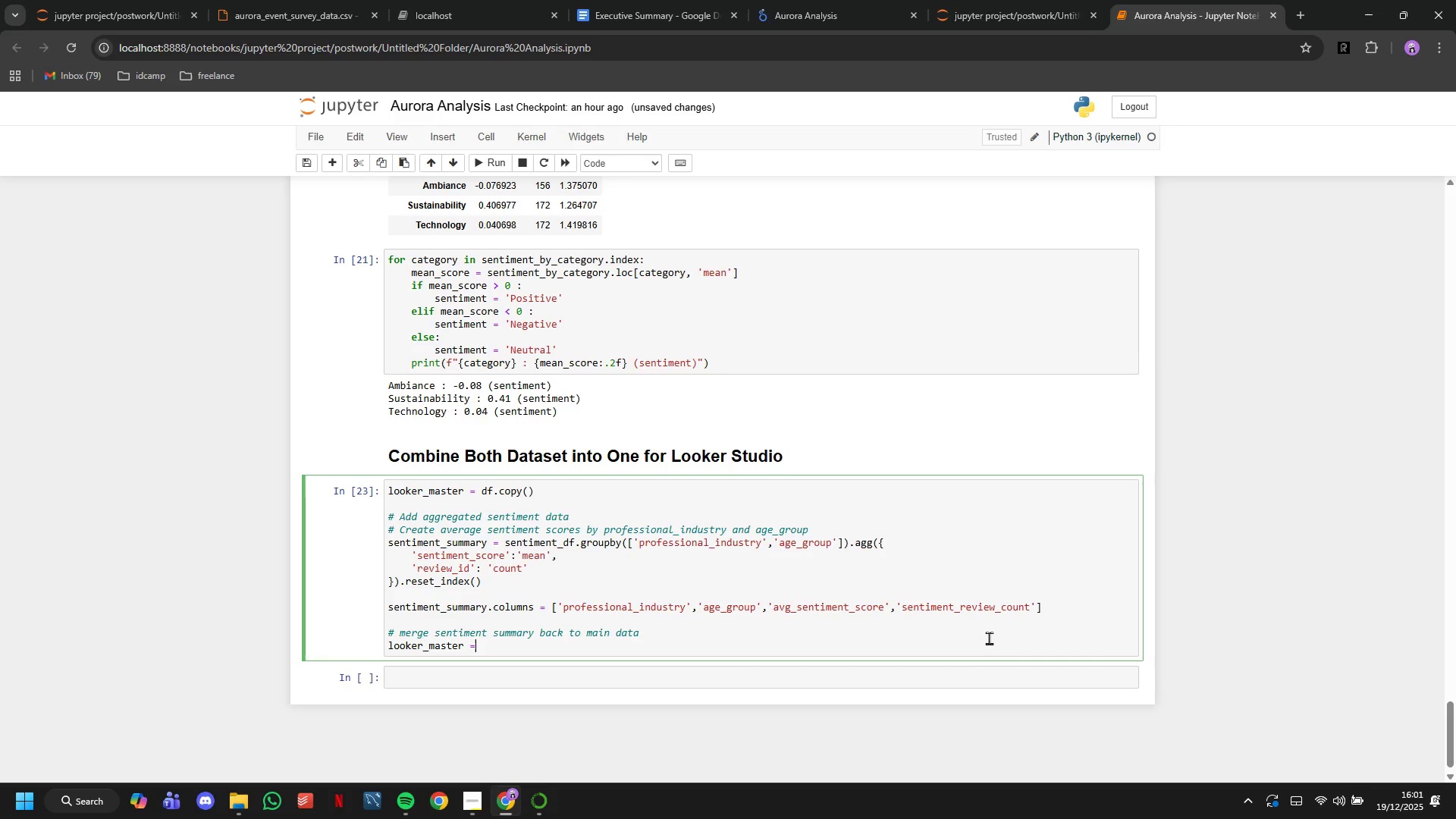 
wait(16.66)
 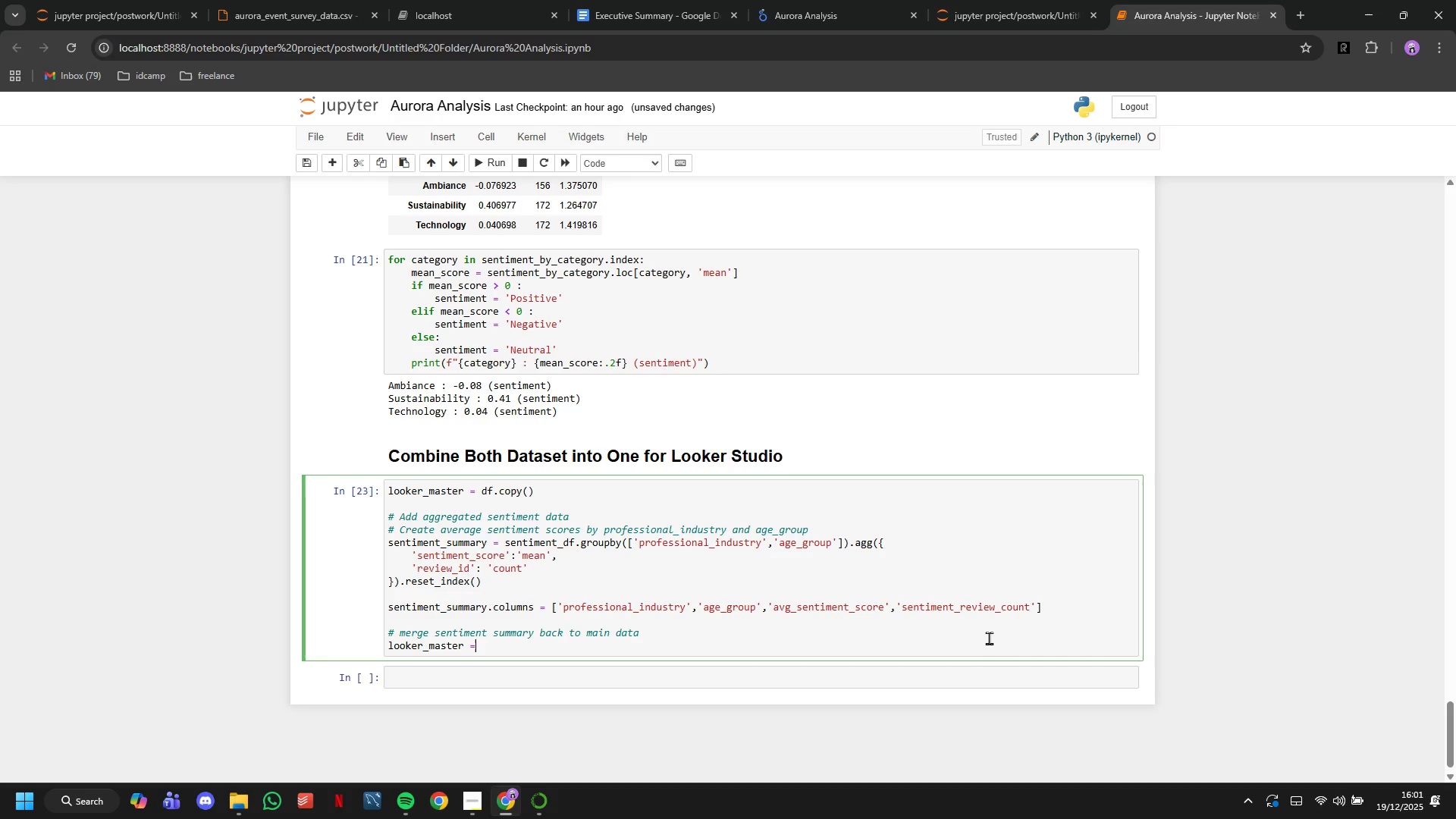 
key(Space)
 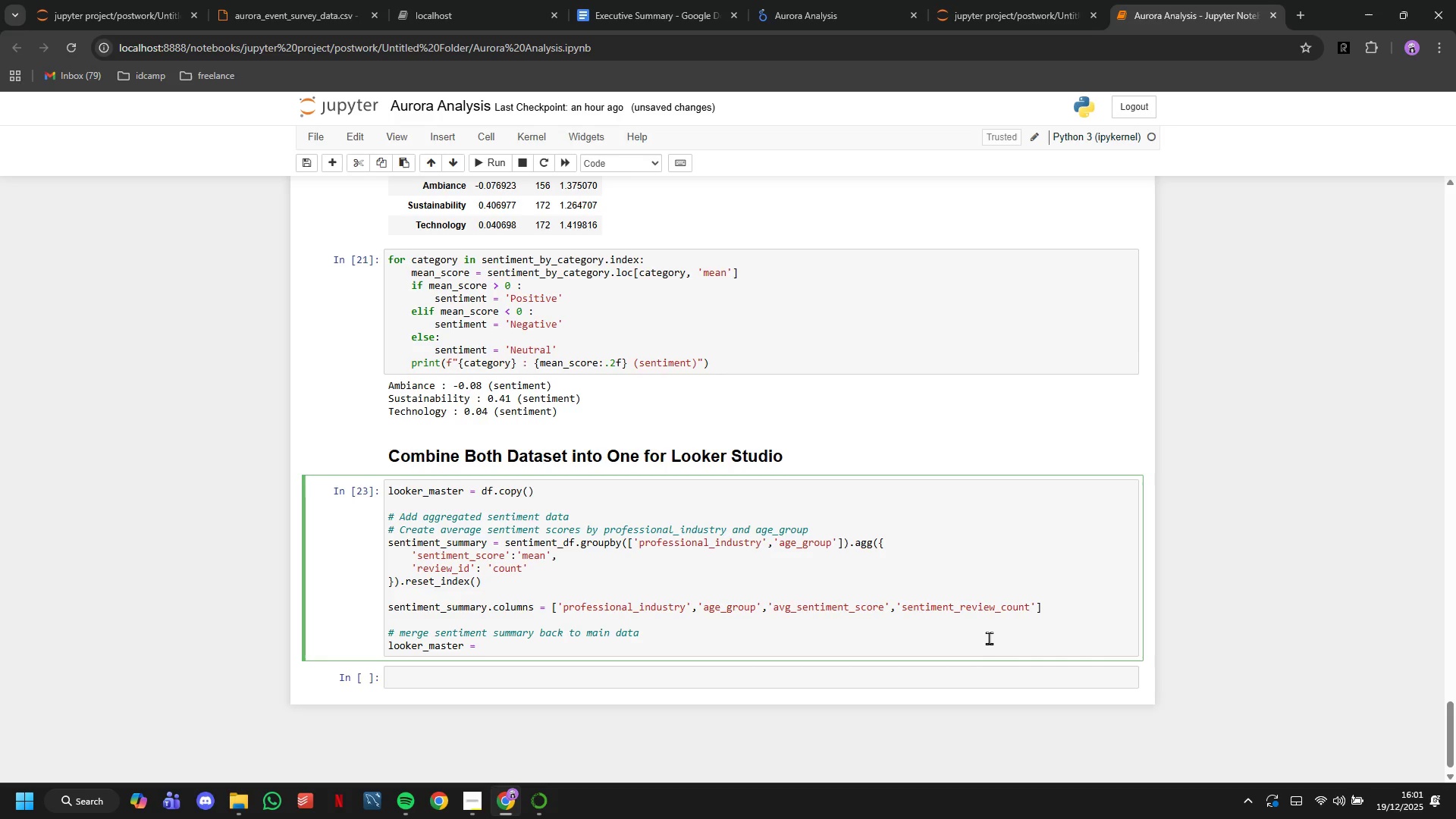 
key(M)
 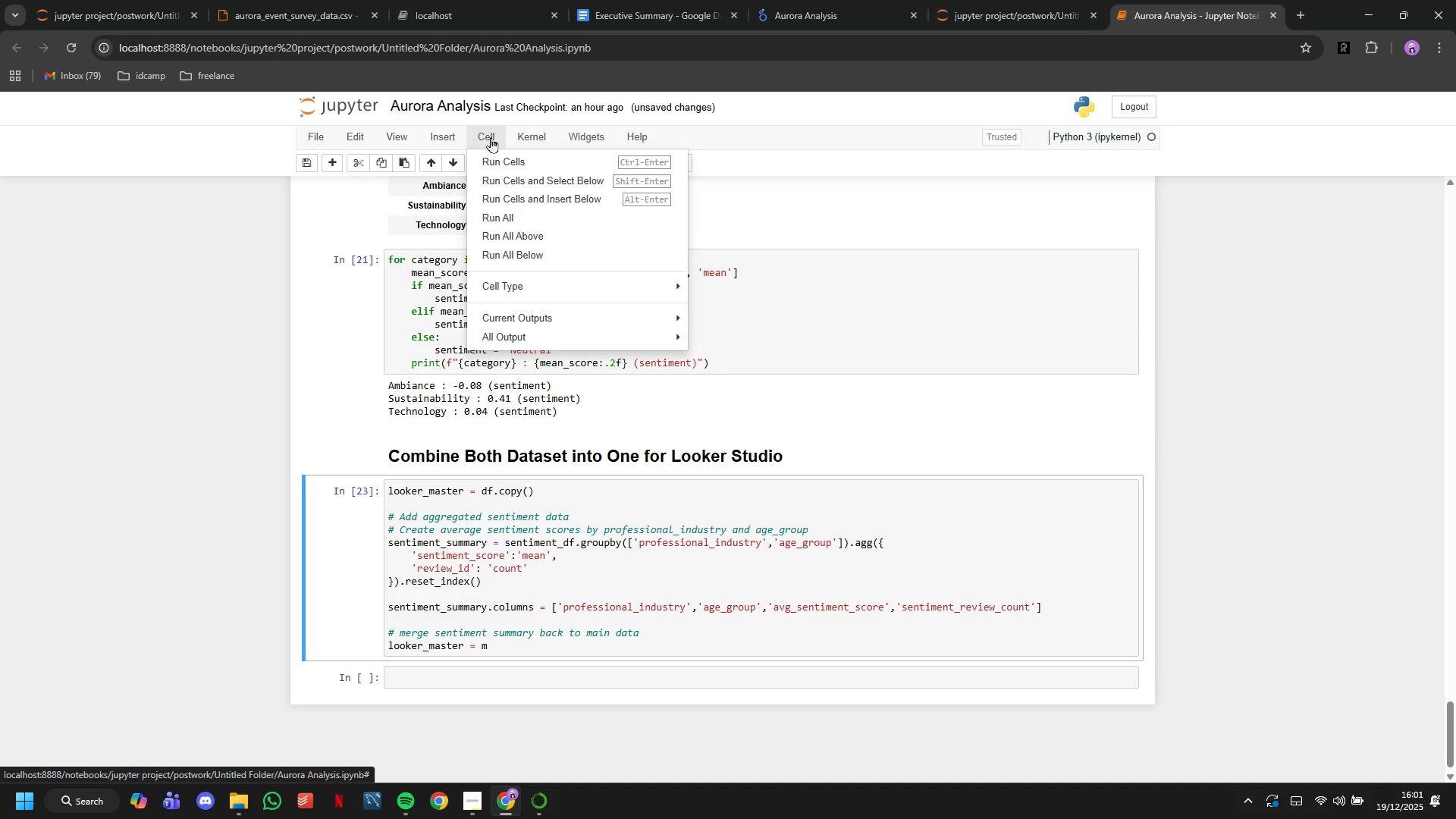 
left_click([538, 220])
 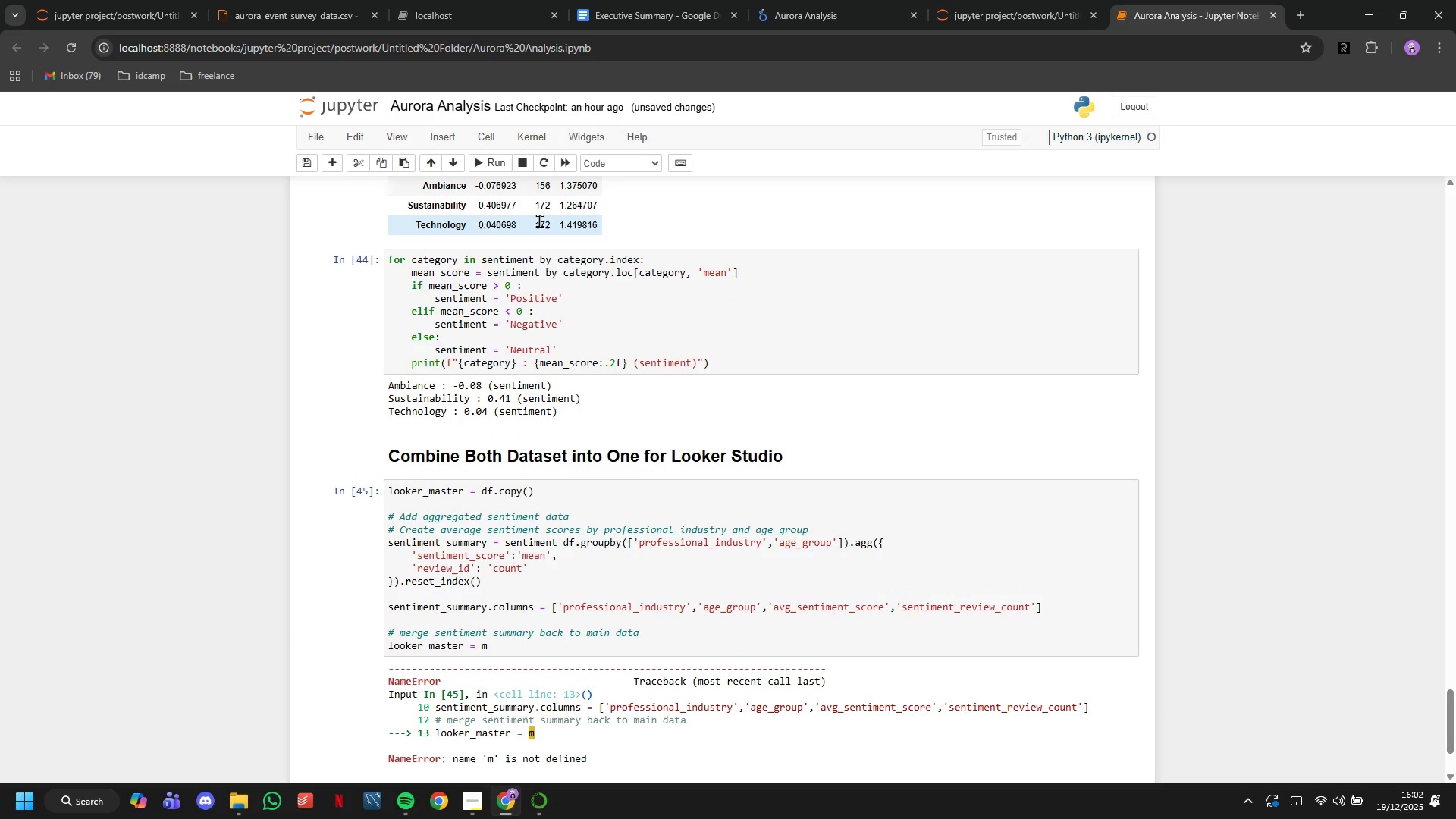 
wait(19.27)
 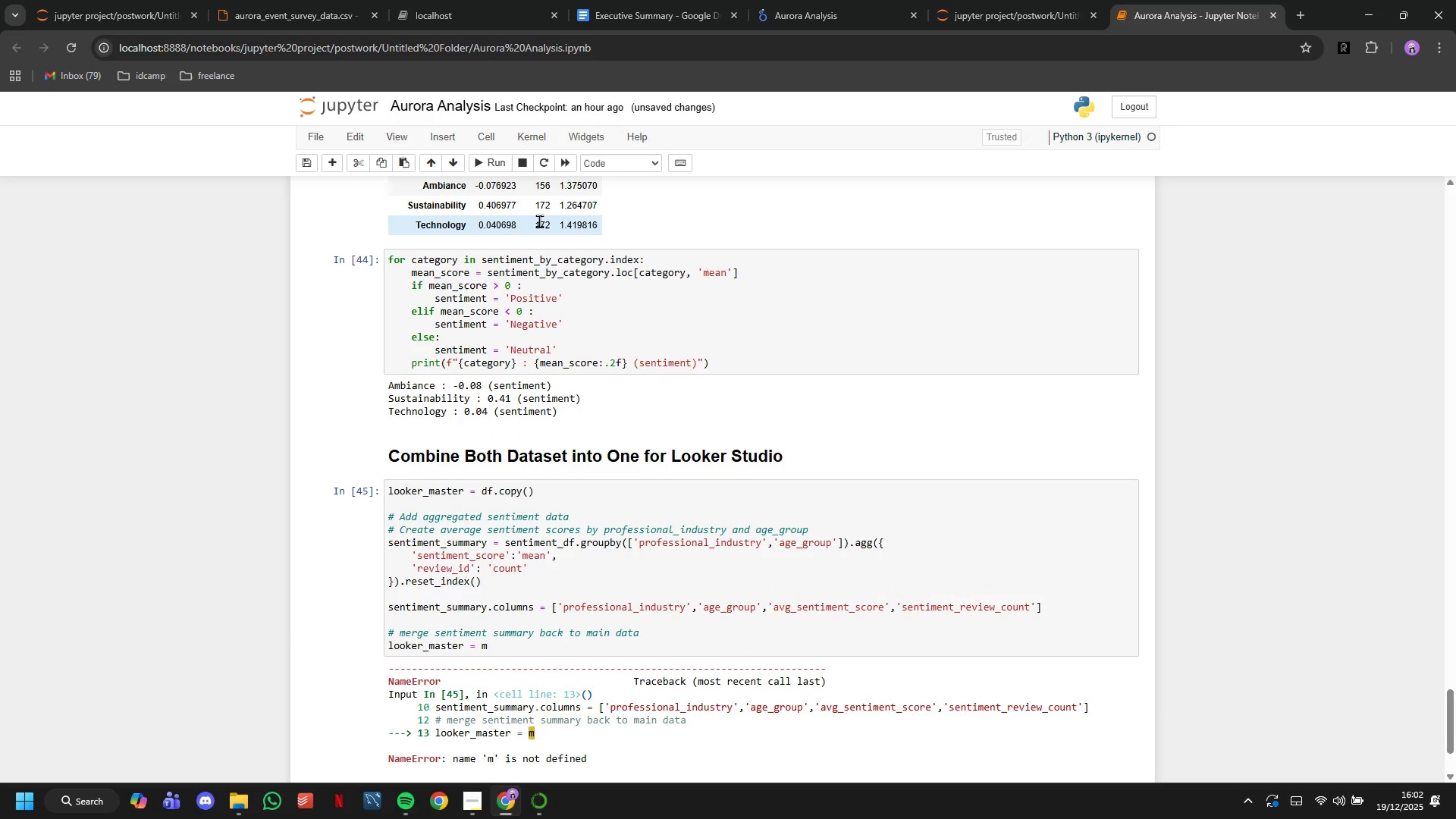 
left_click([535, 645])
 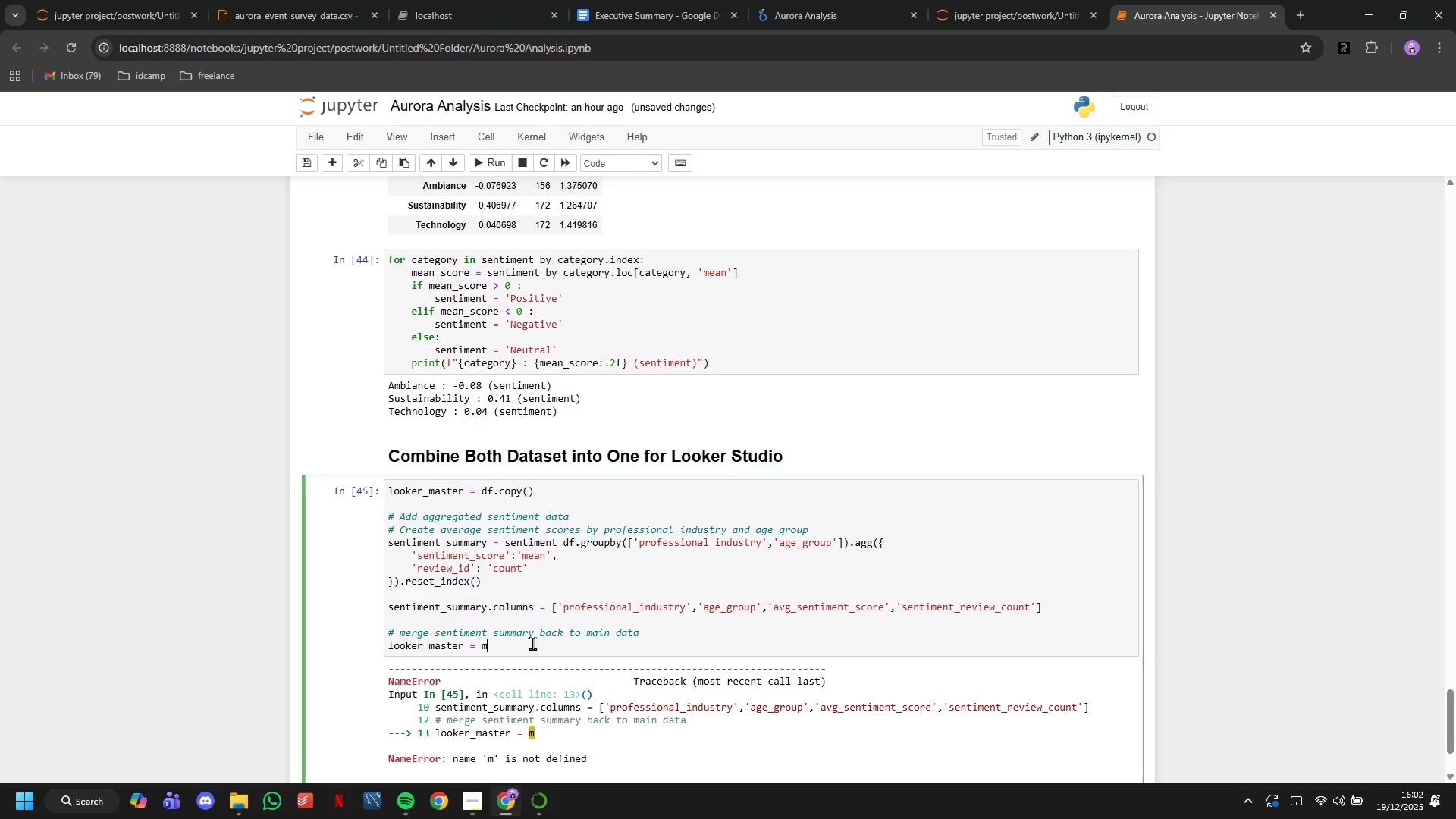 
key(Backspace)
 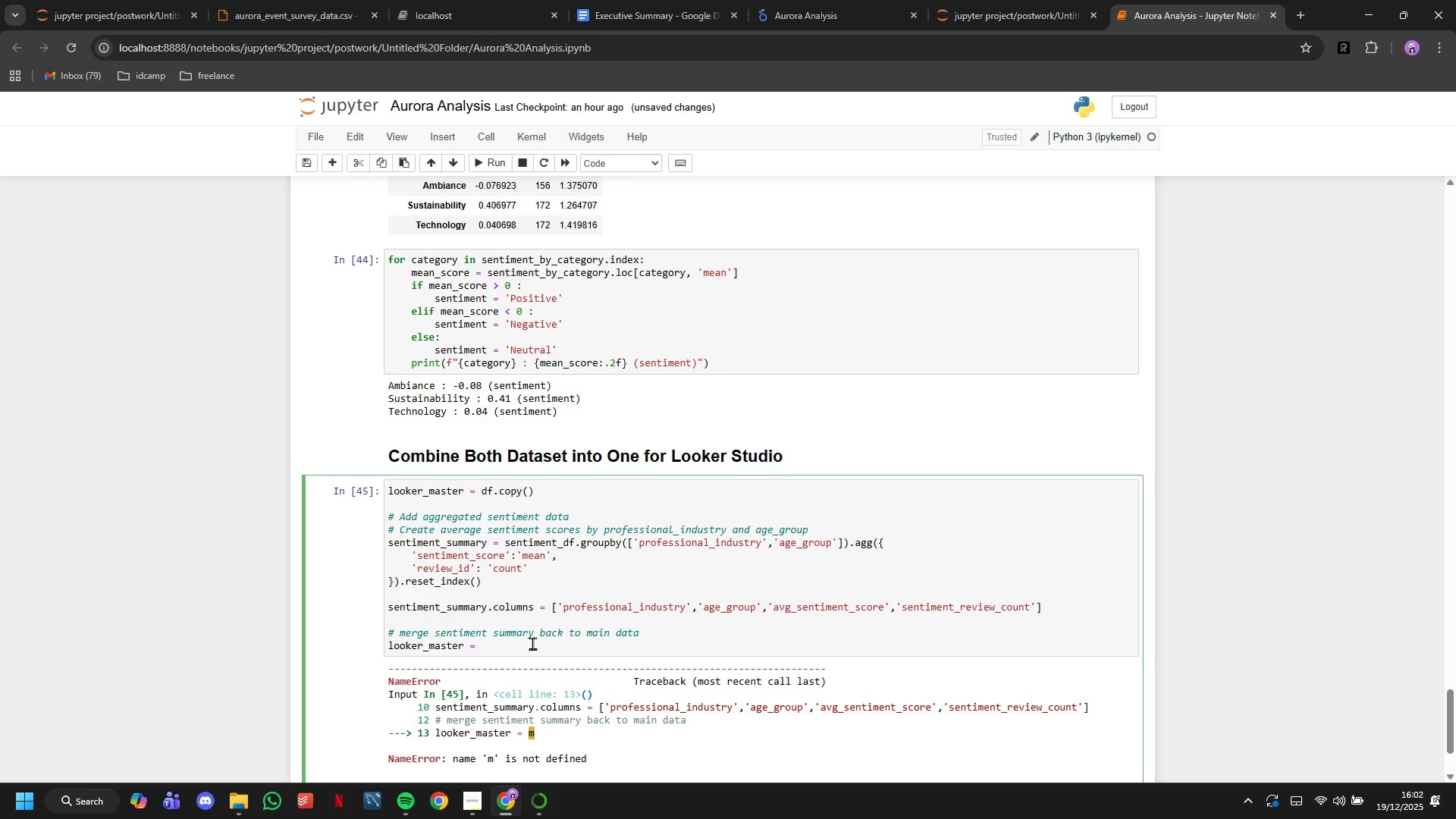 
type(pd.merf)
key(Backspace)
type(ge)
 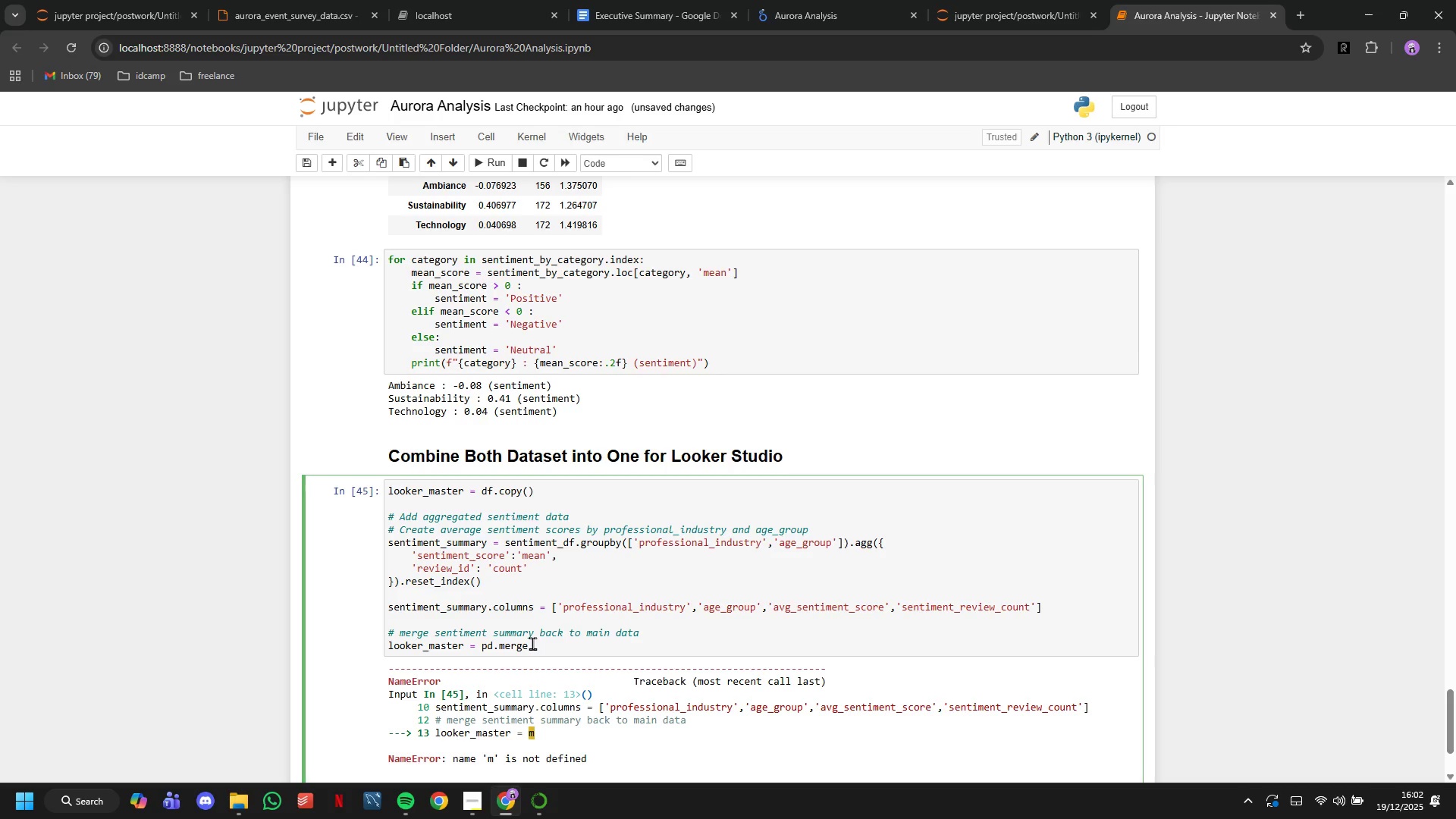 
wait(20.11)
 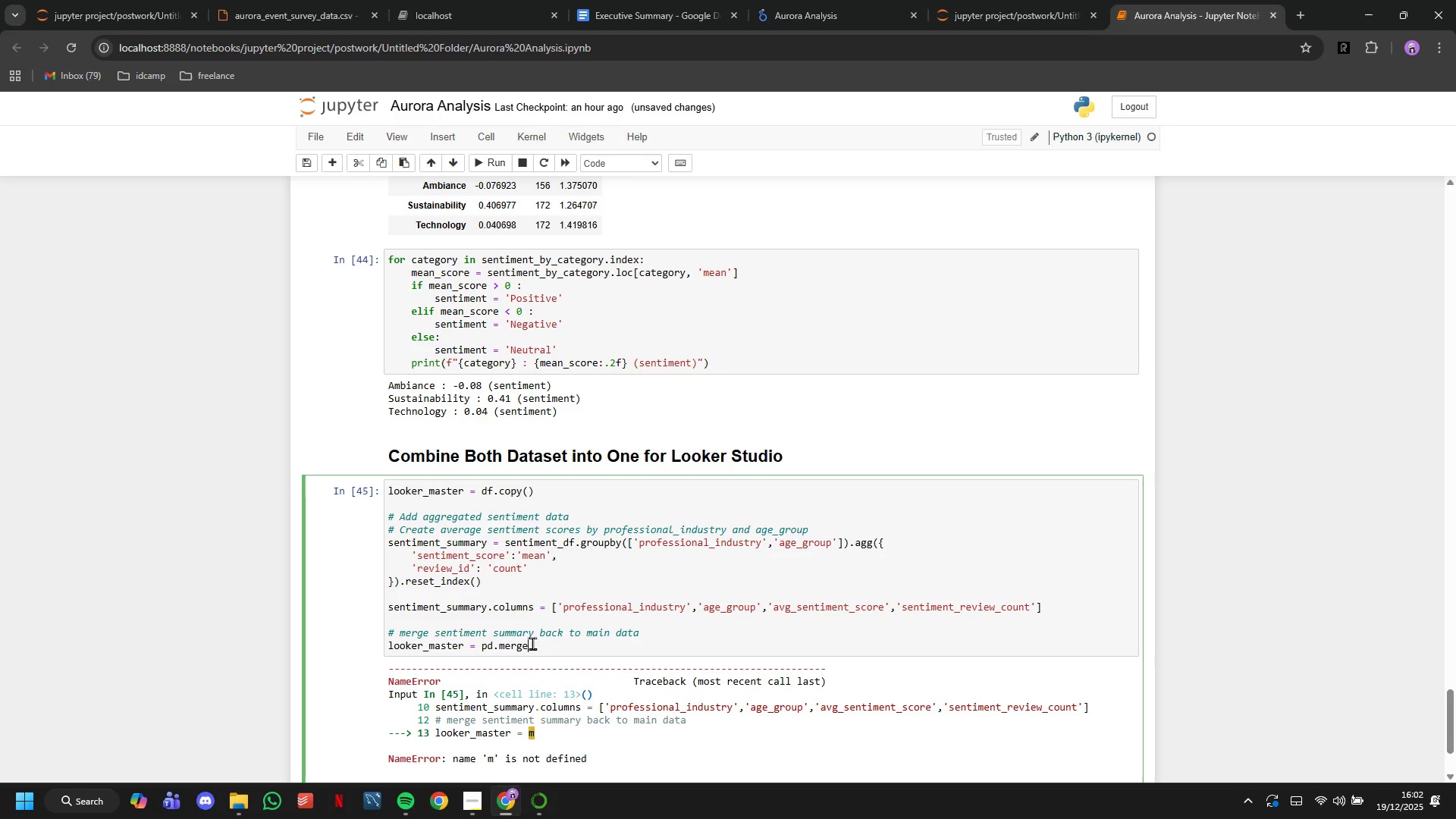 
key(Shift+9)
 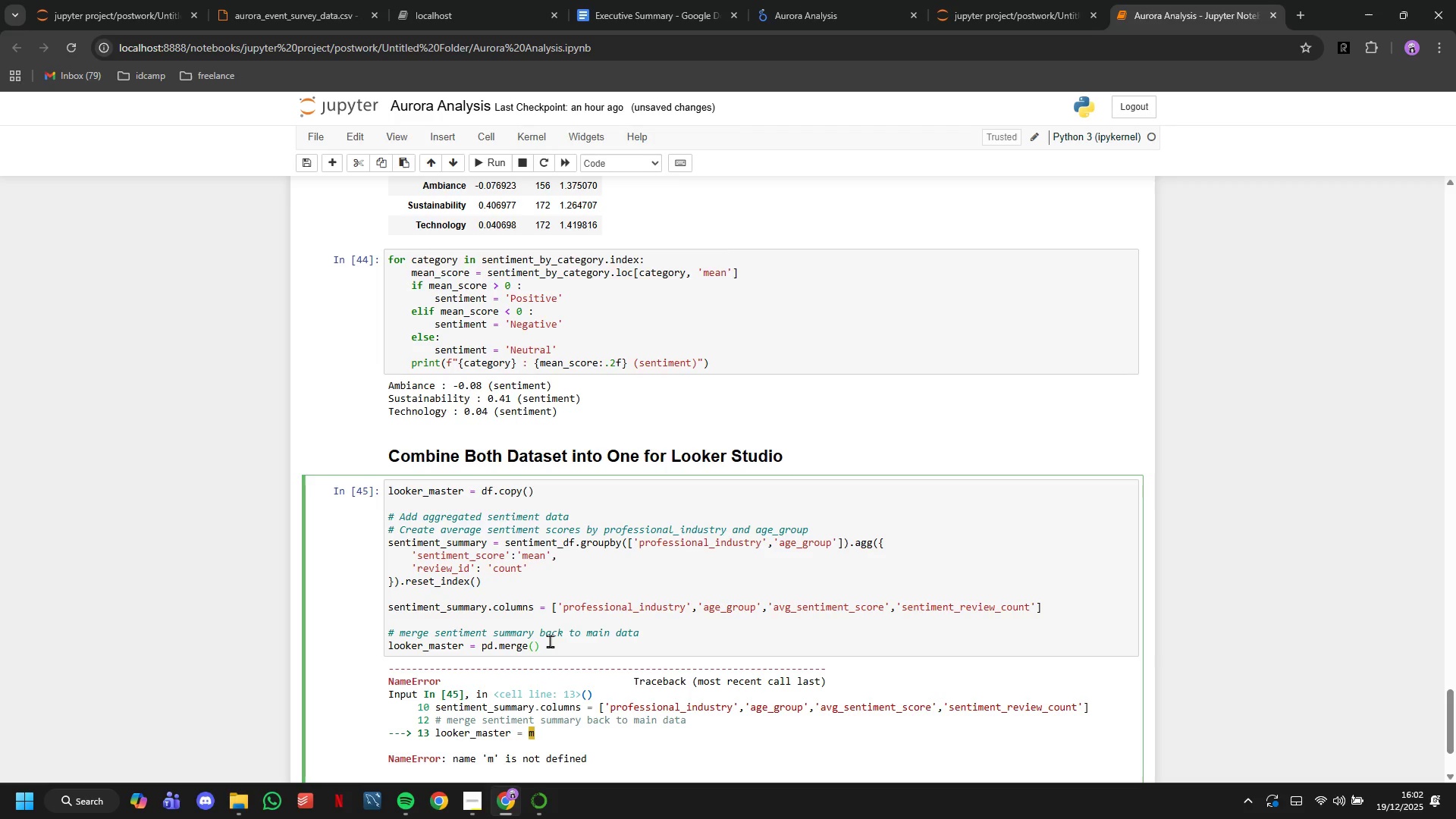 
wait(14.02)
 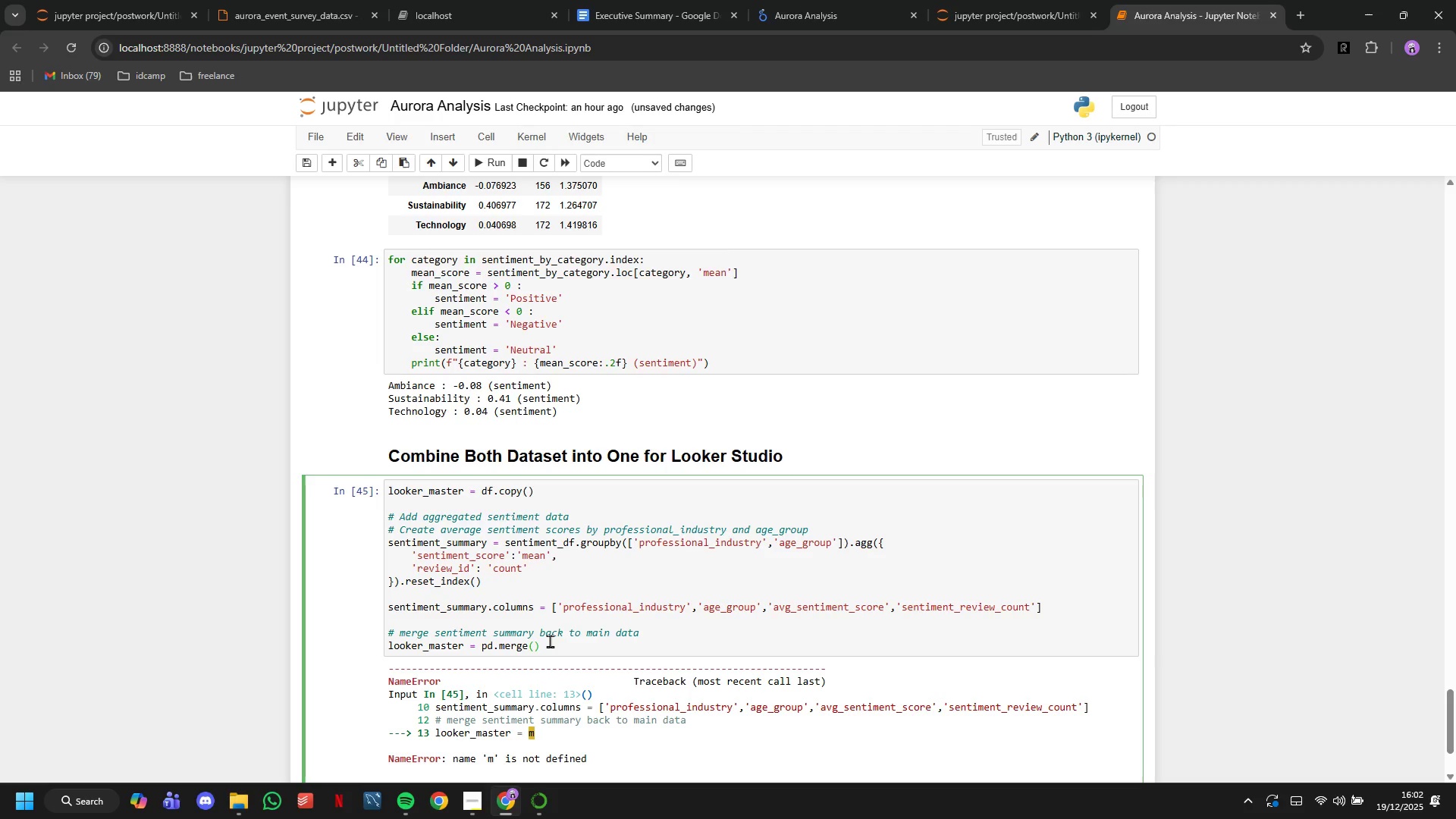 
type(looker_master,)
 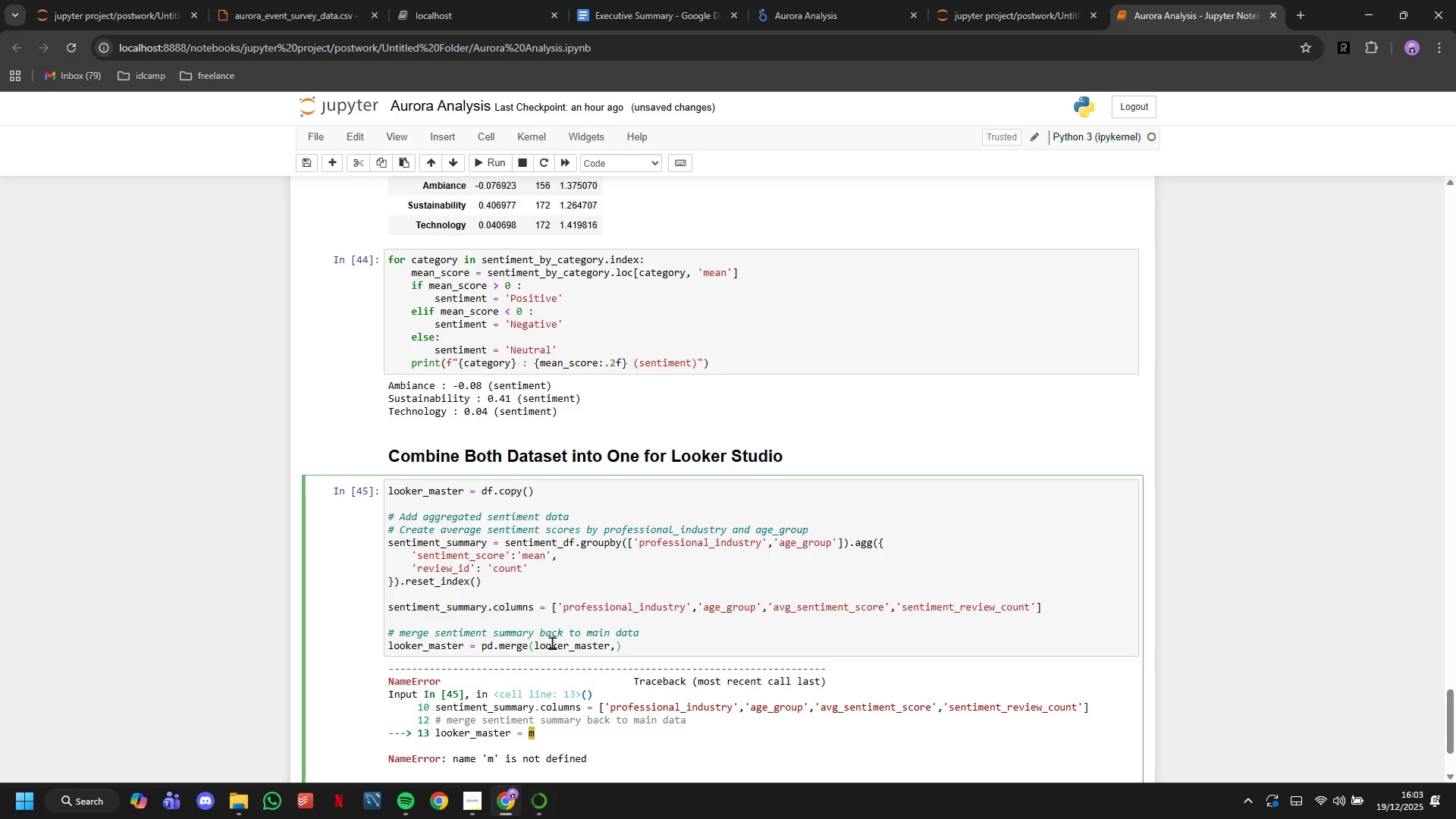 
mouse_move([1444, -8])
 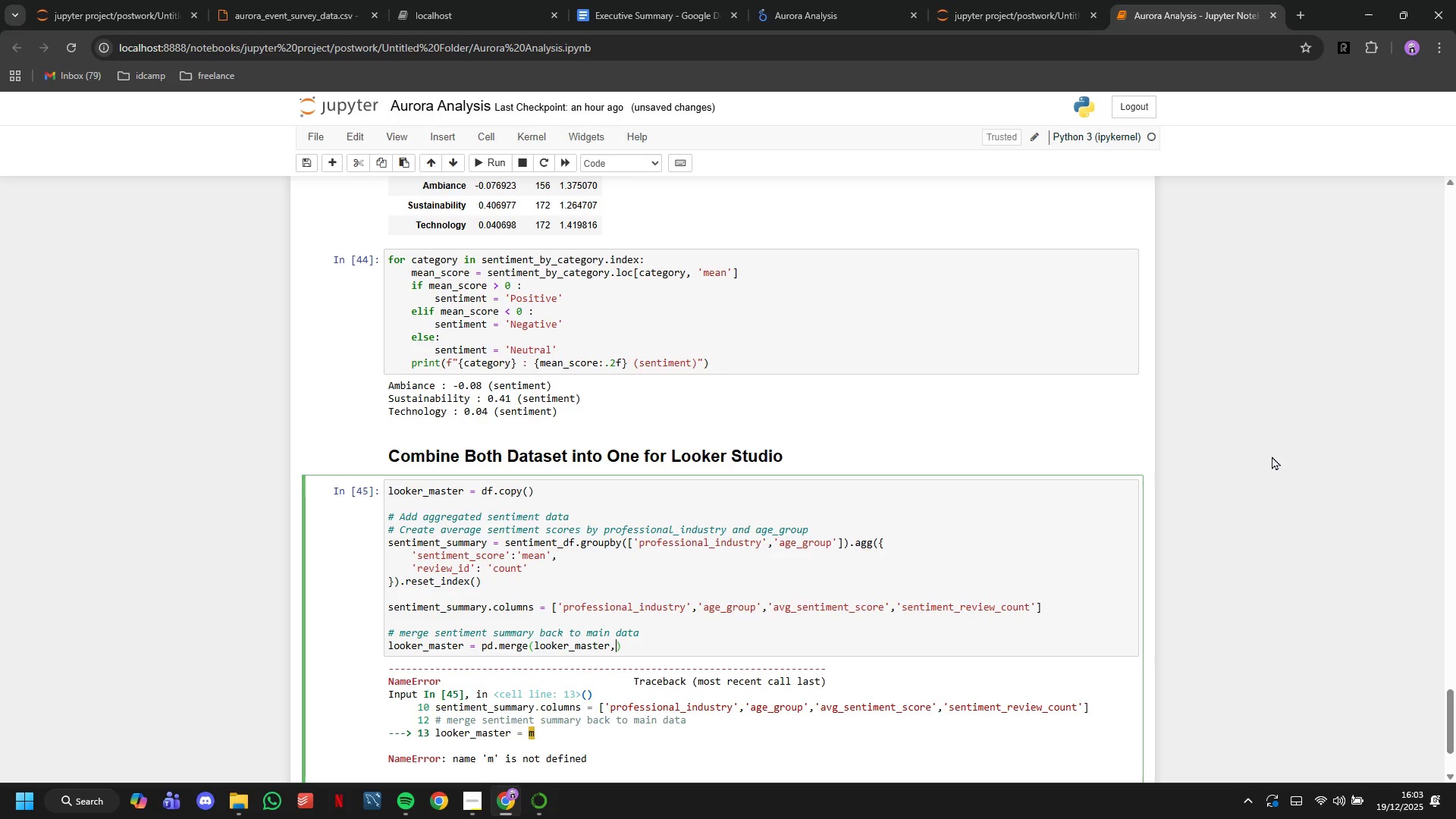 
wait(13.39)
 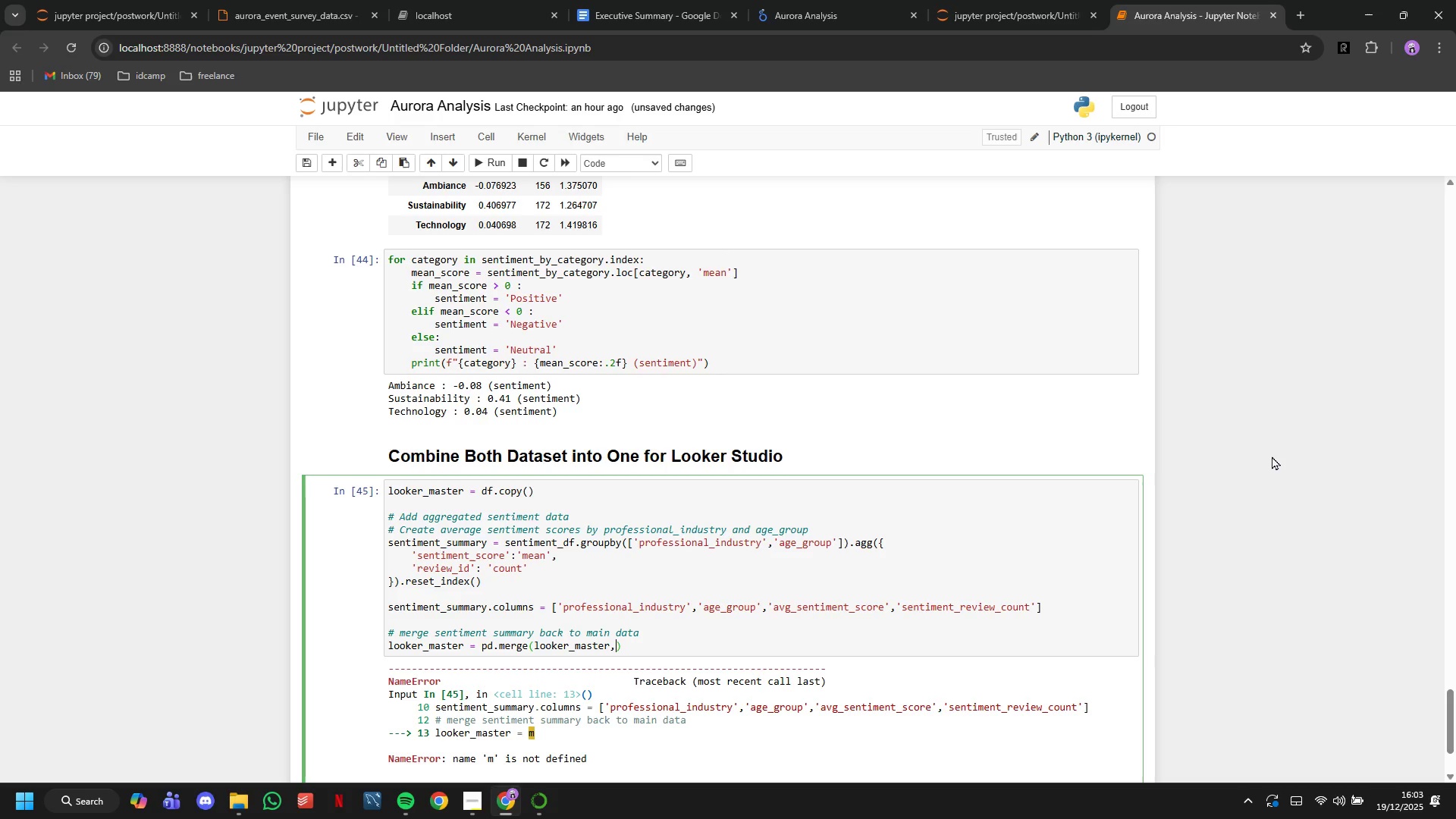 
type(me)
 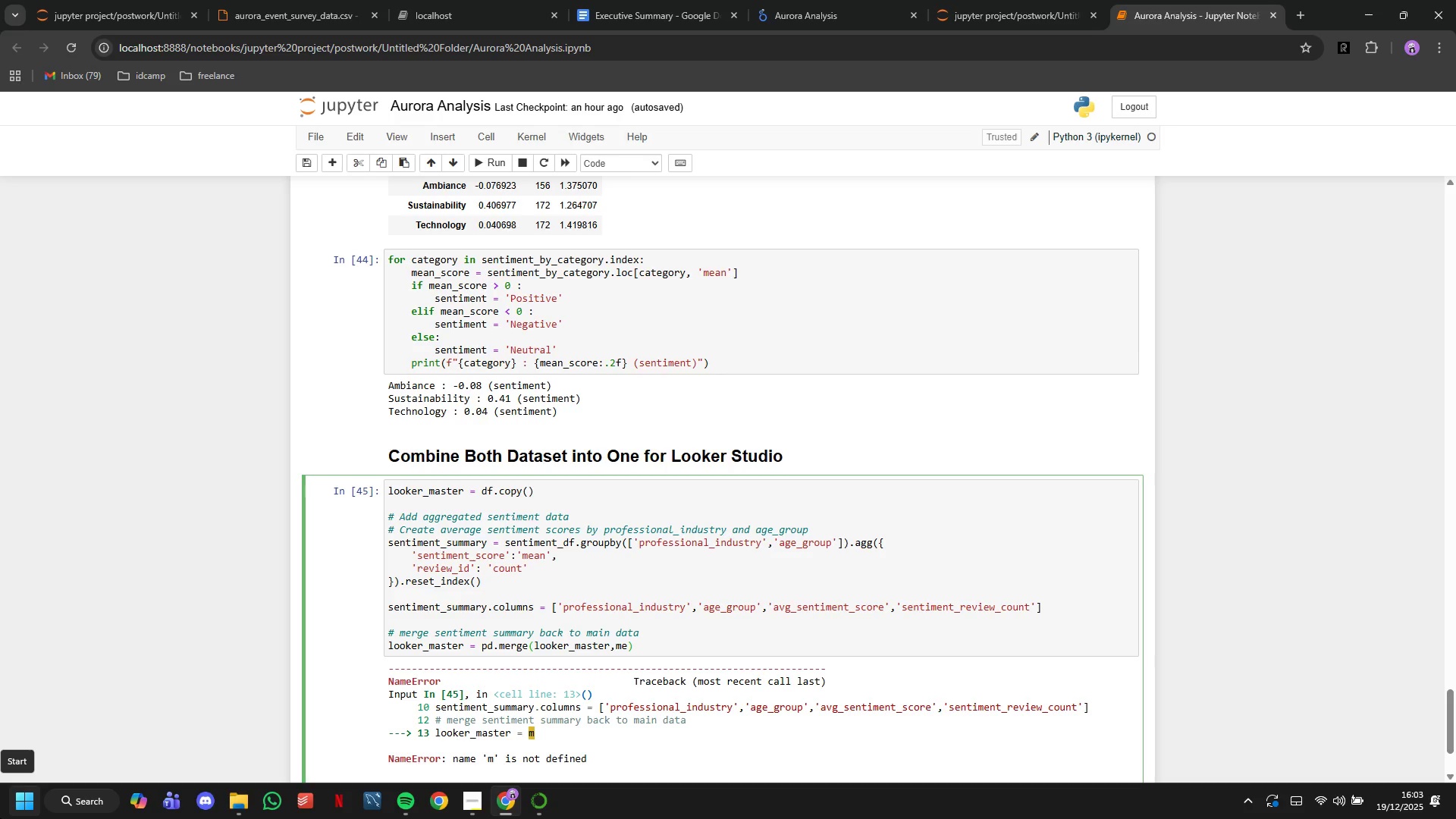 
wait(18.38)
 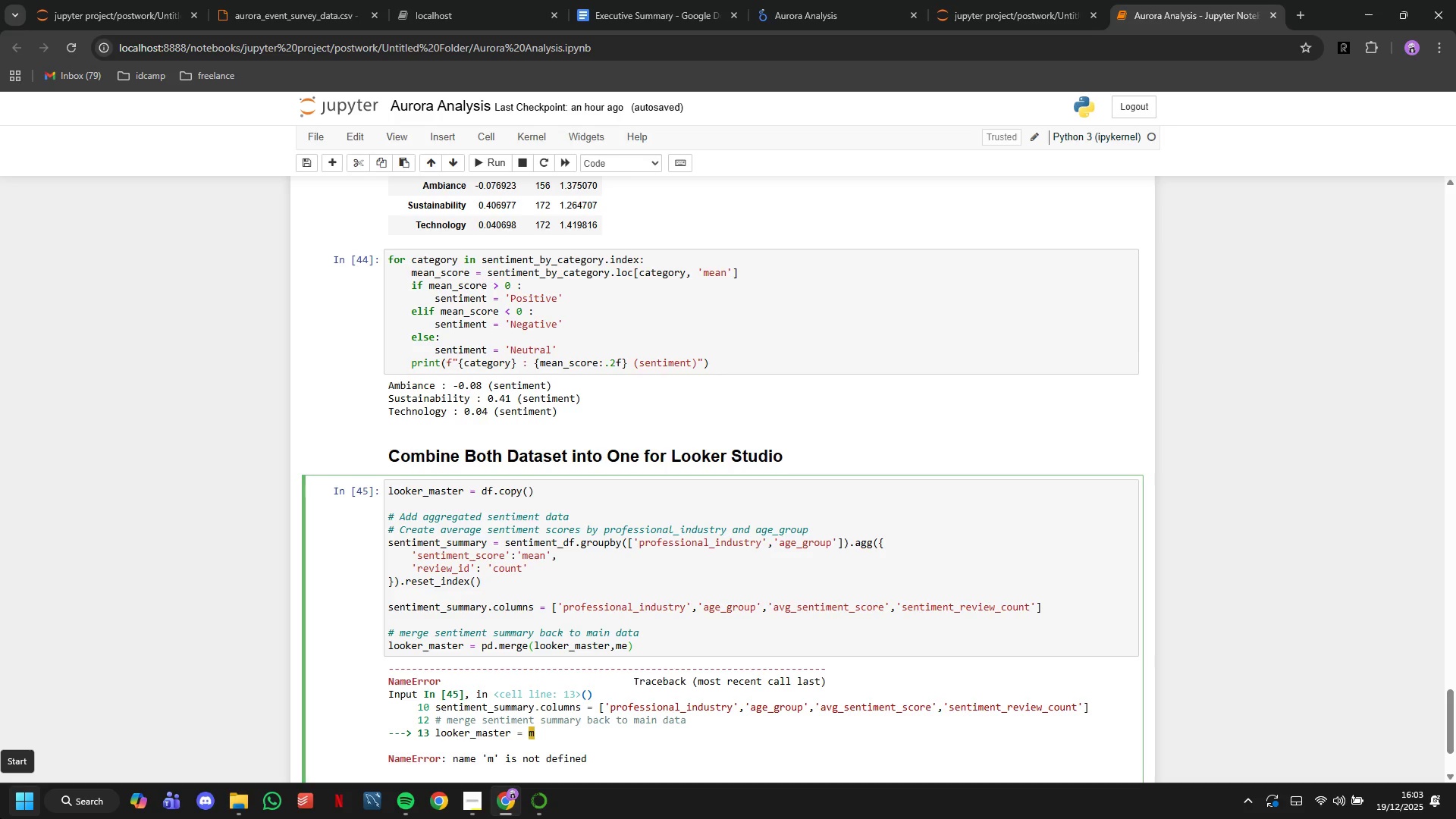 
key(R)
 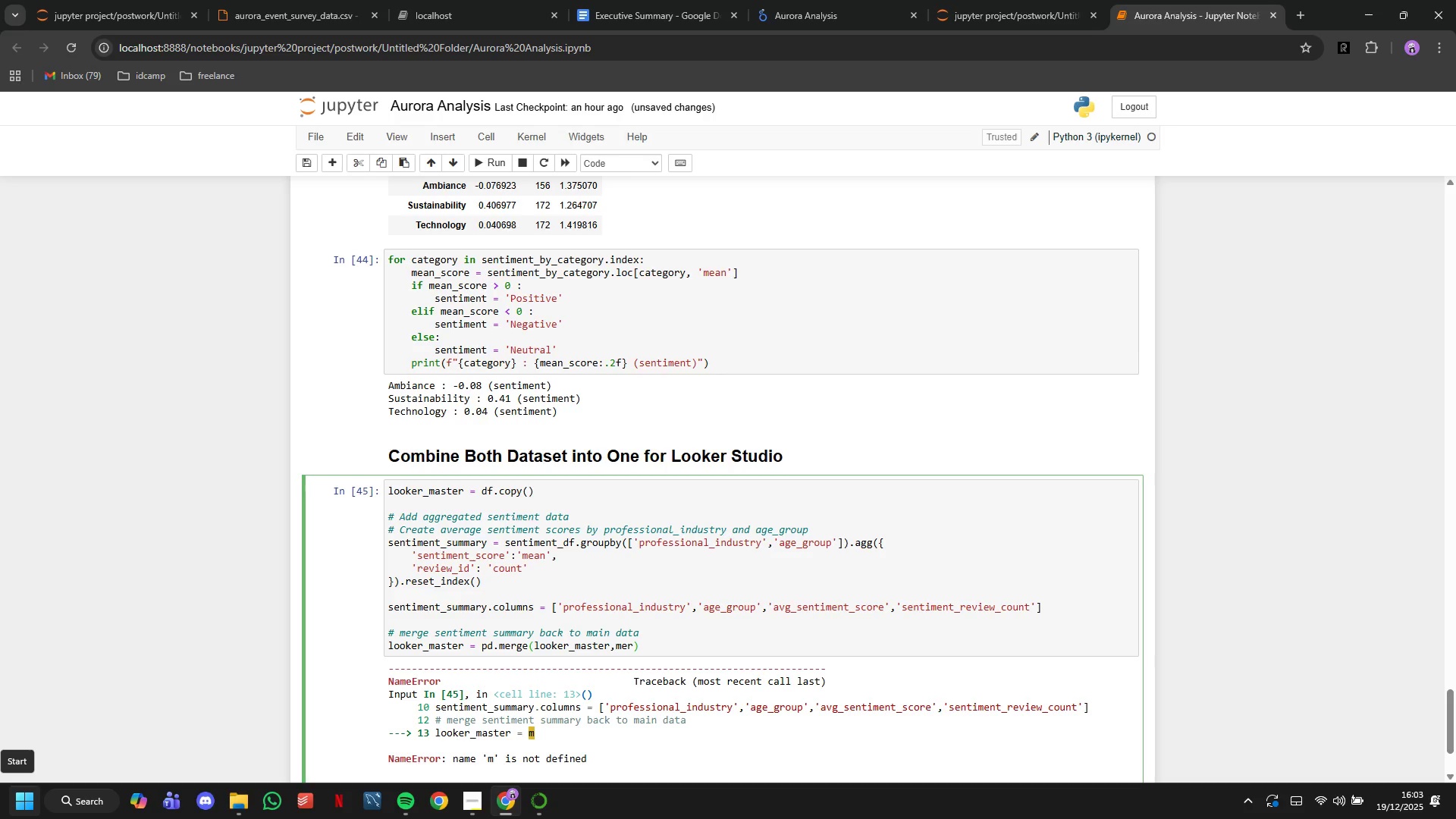 
wait(10.89)
 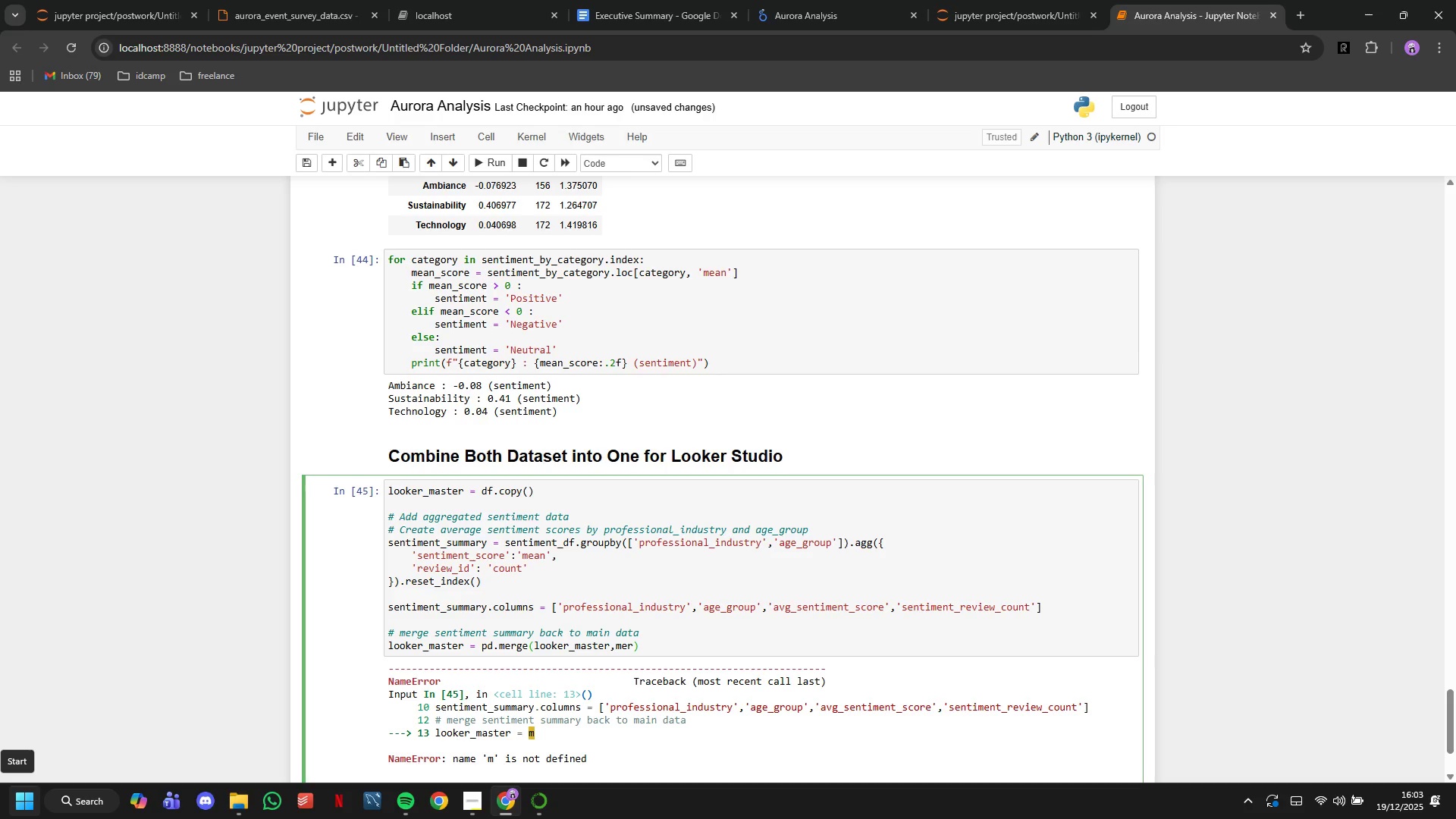 
key(Backspace)
key(Backspace)
key(Backspace)
type(sentiment_summary)
 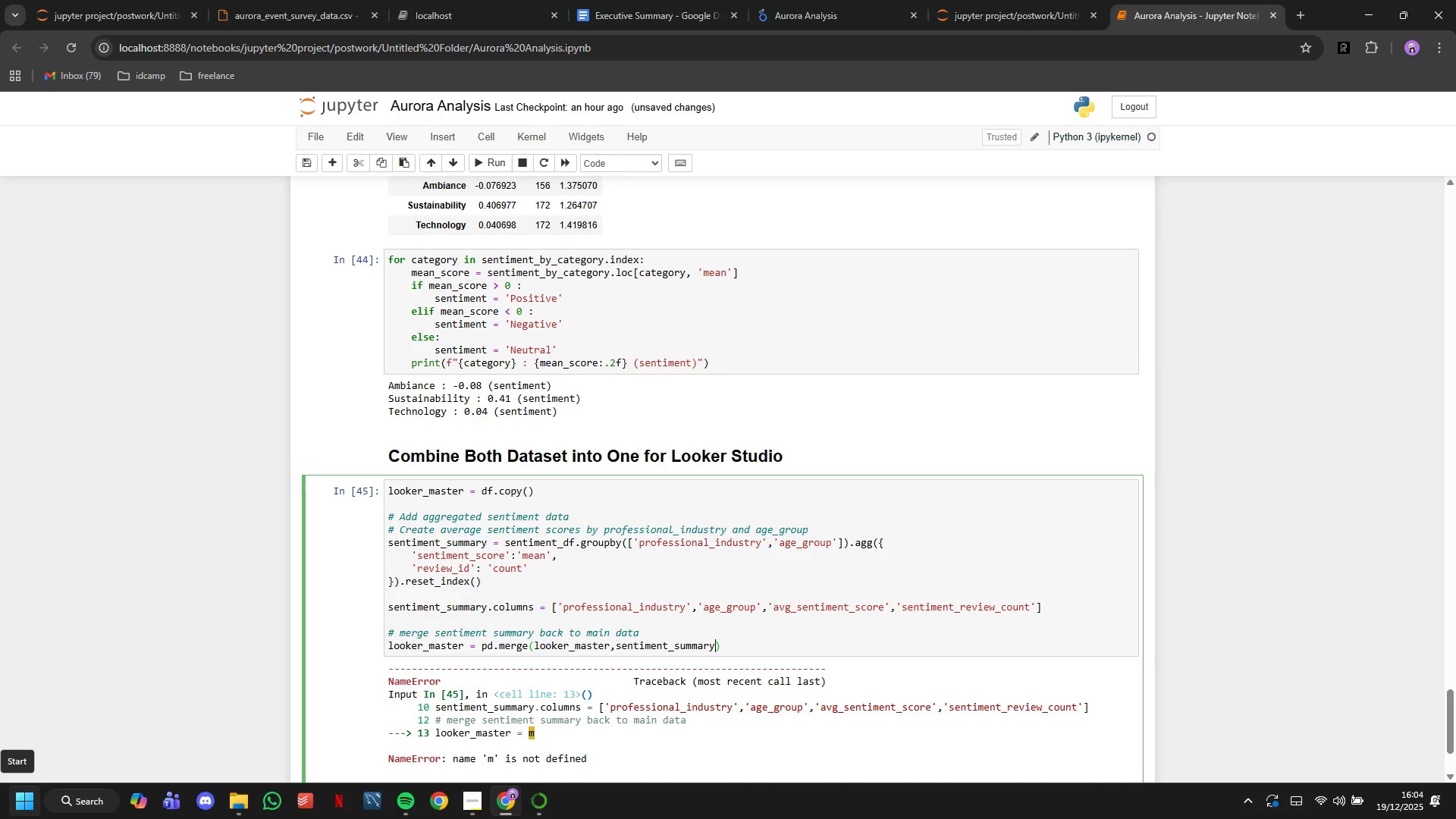 
wait(22.22)
 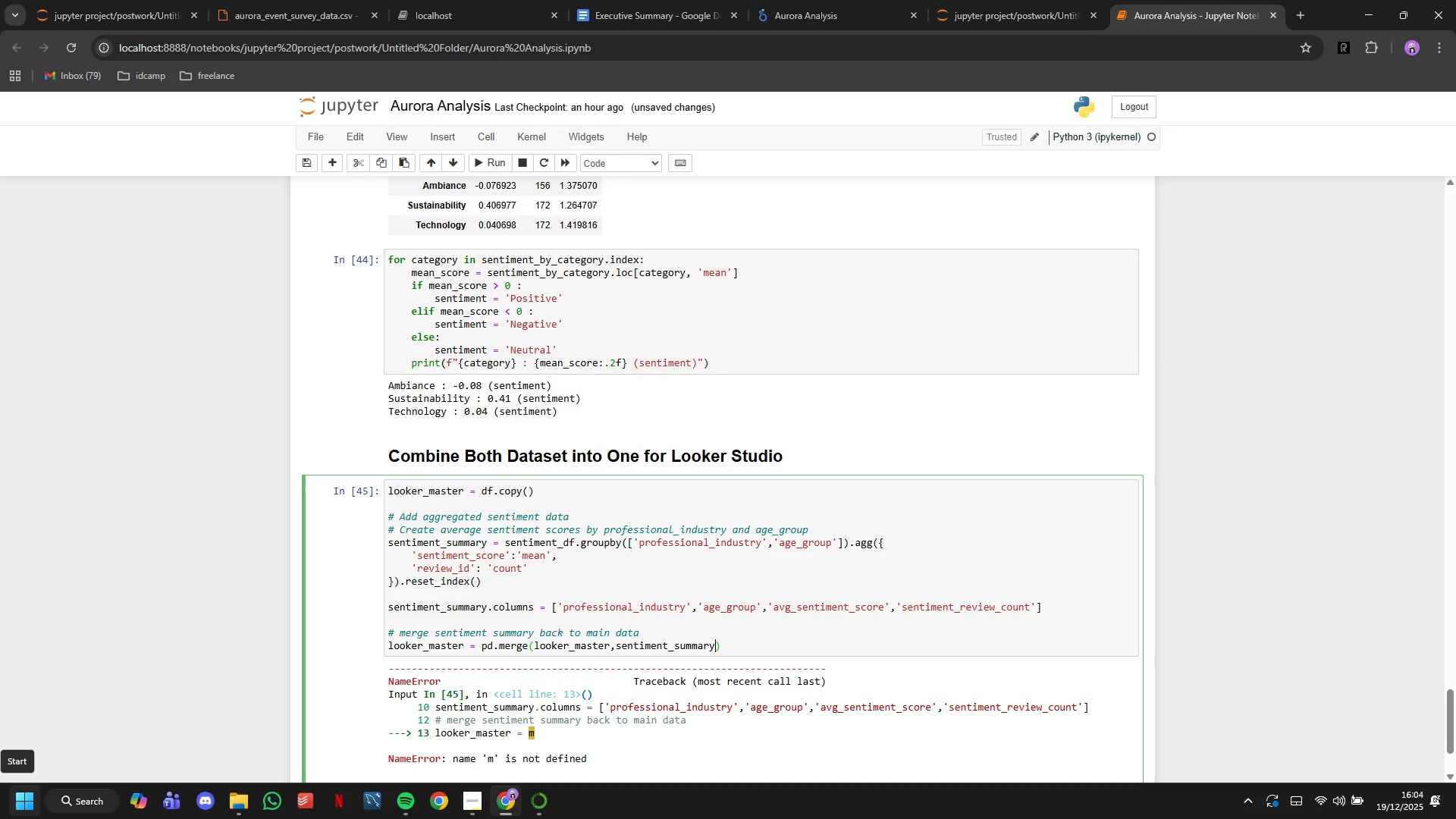 
type(,on=)
 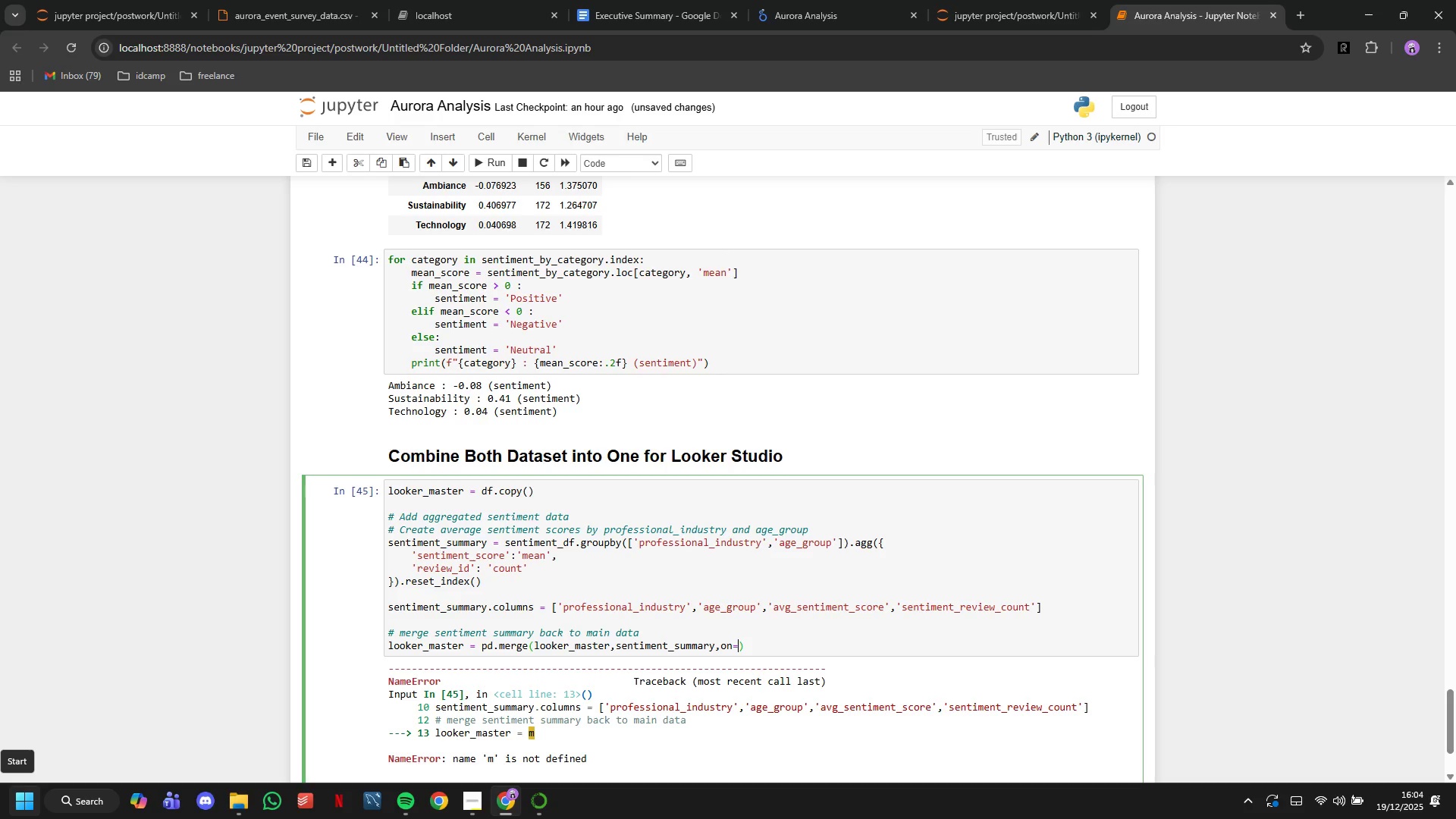 
mouse_move([1394, 811])
 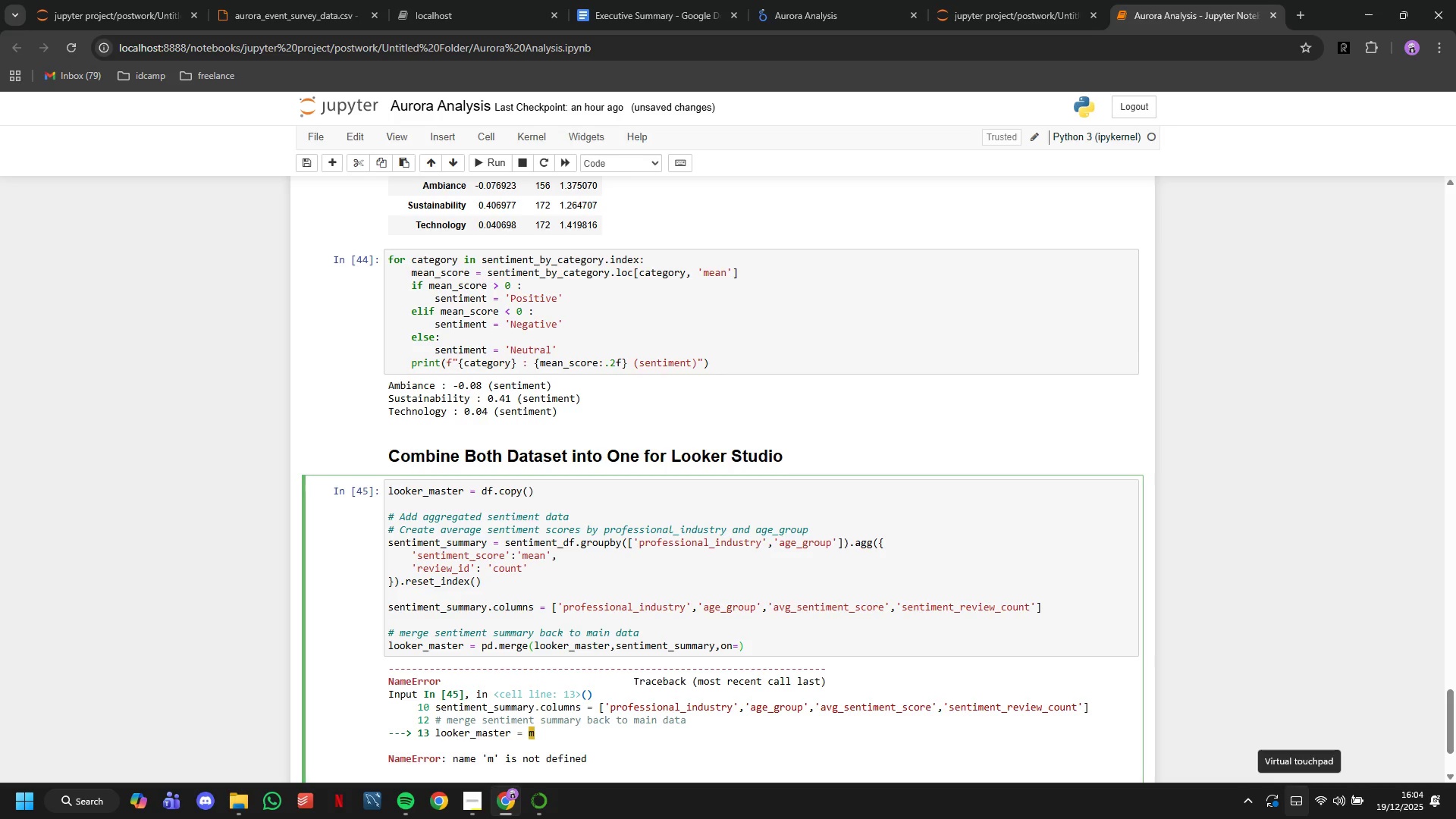 
wait(15.08)
 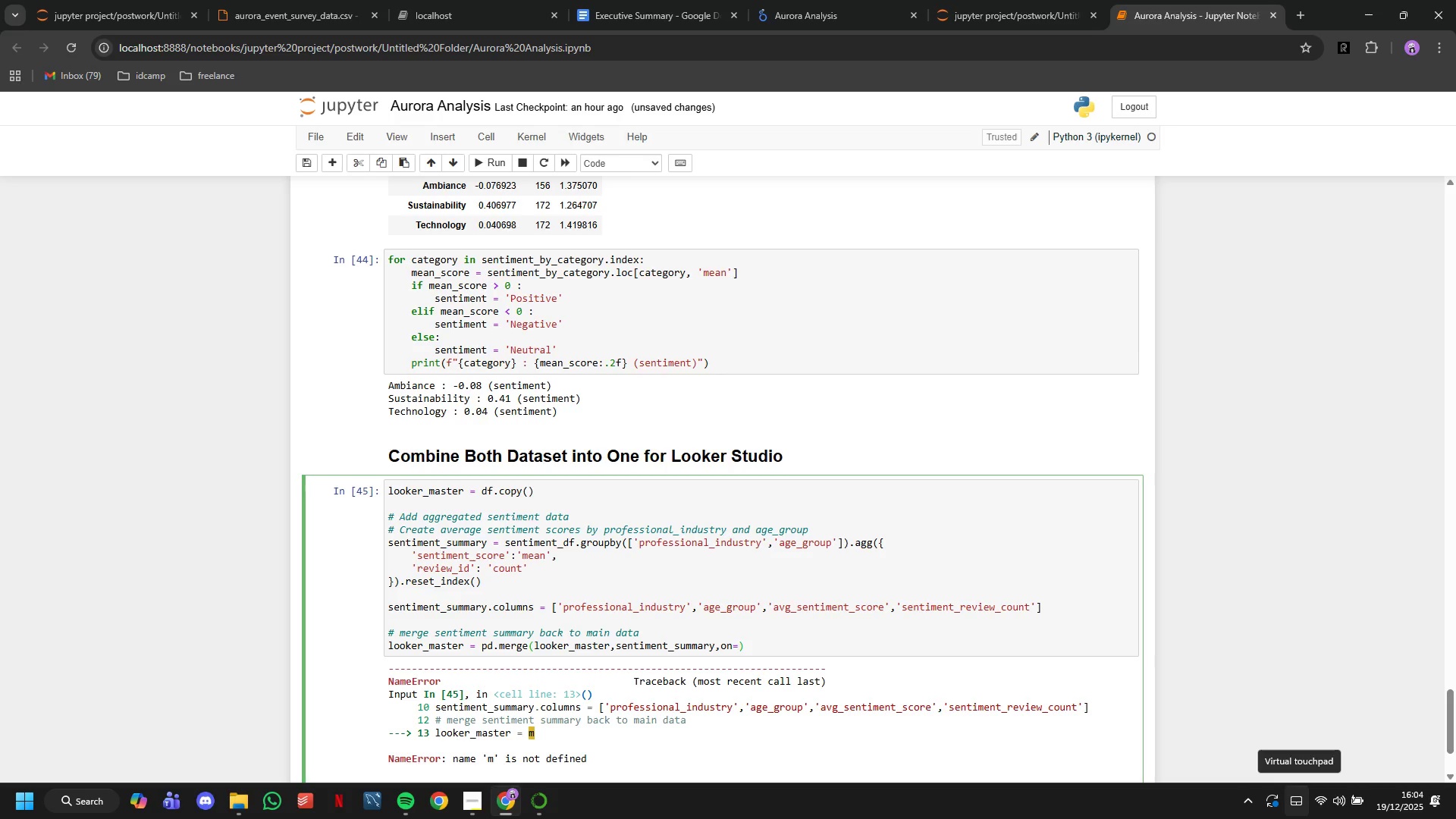 
type(['professional_industy)
 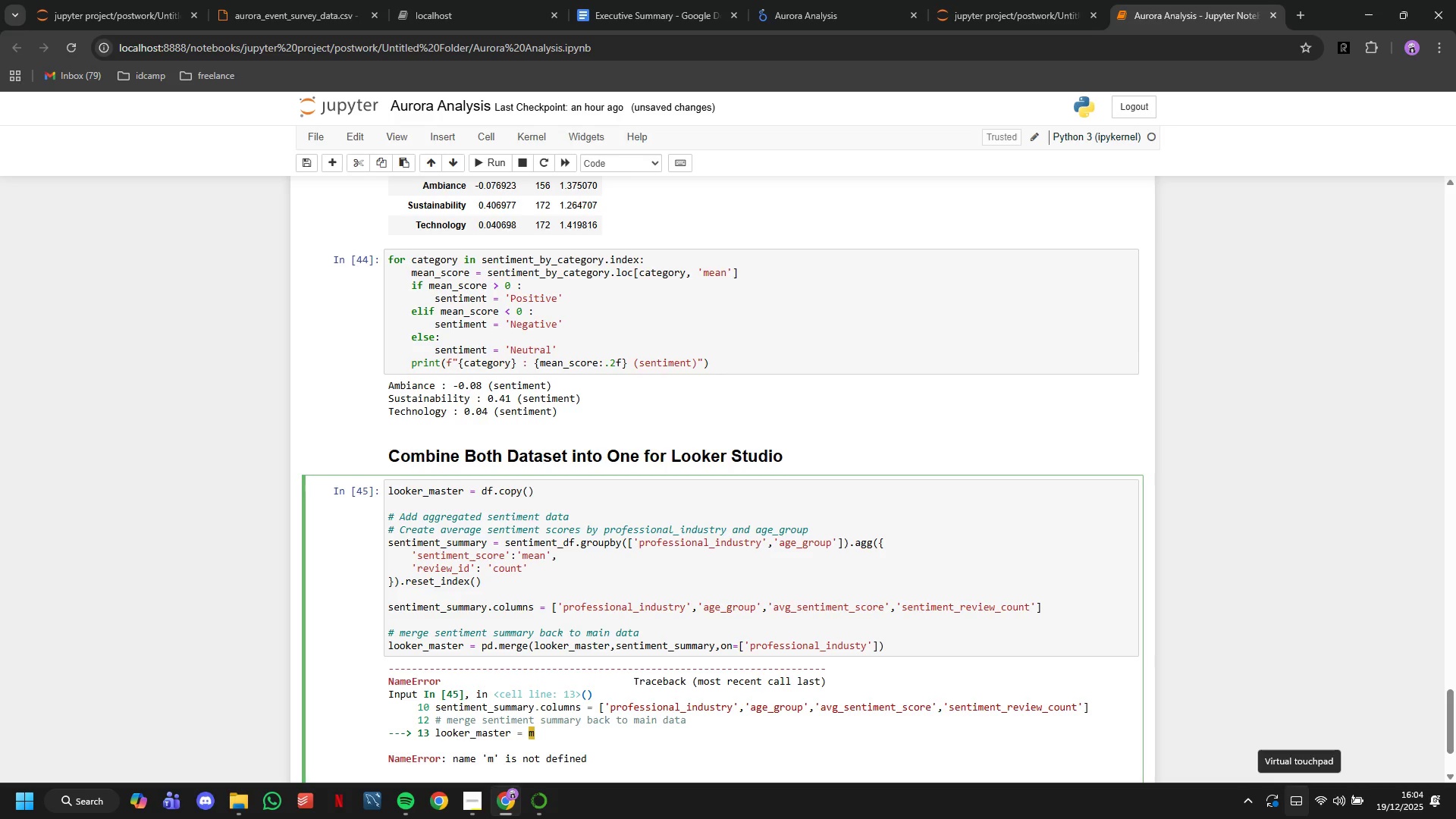 
key(ArrowRight)
 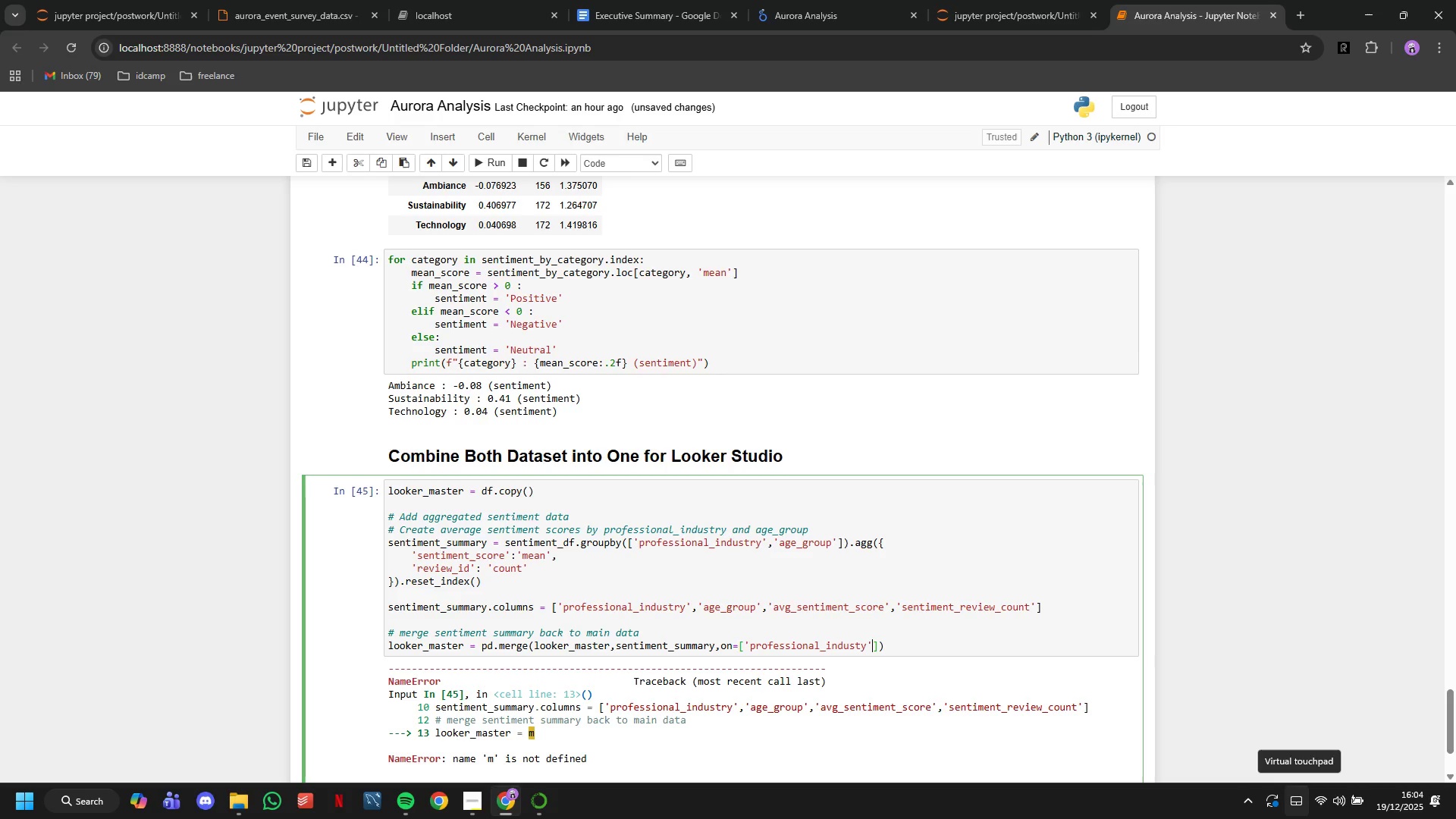 
type(,'age_group)
 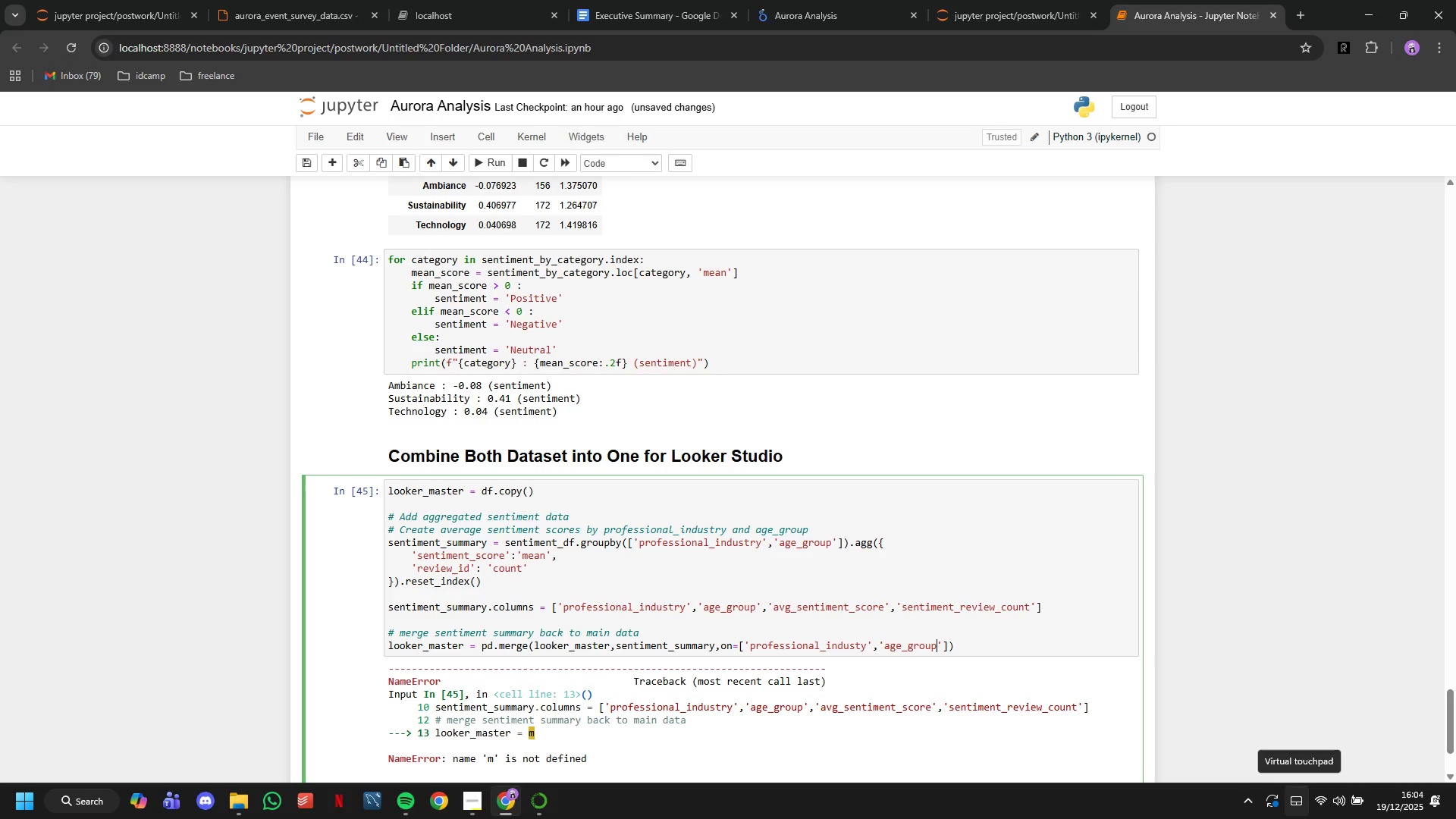 
key(ArrowRight)